 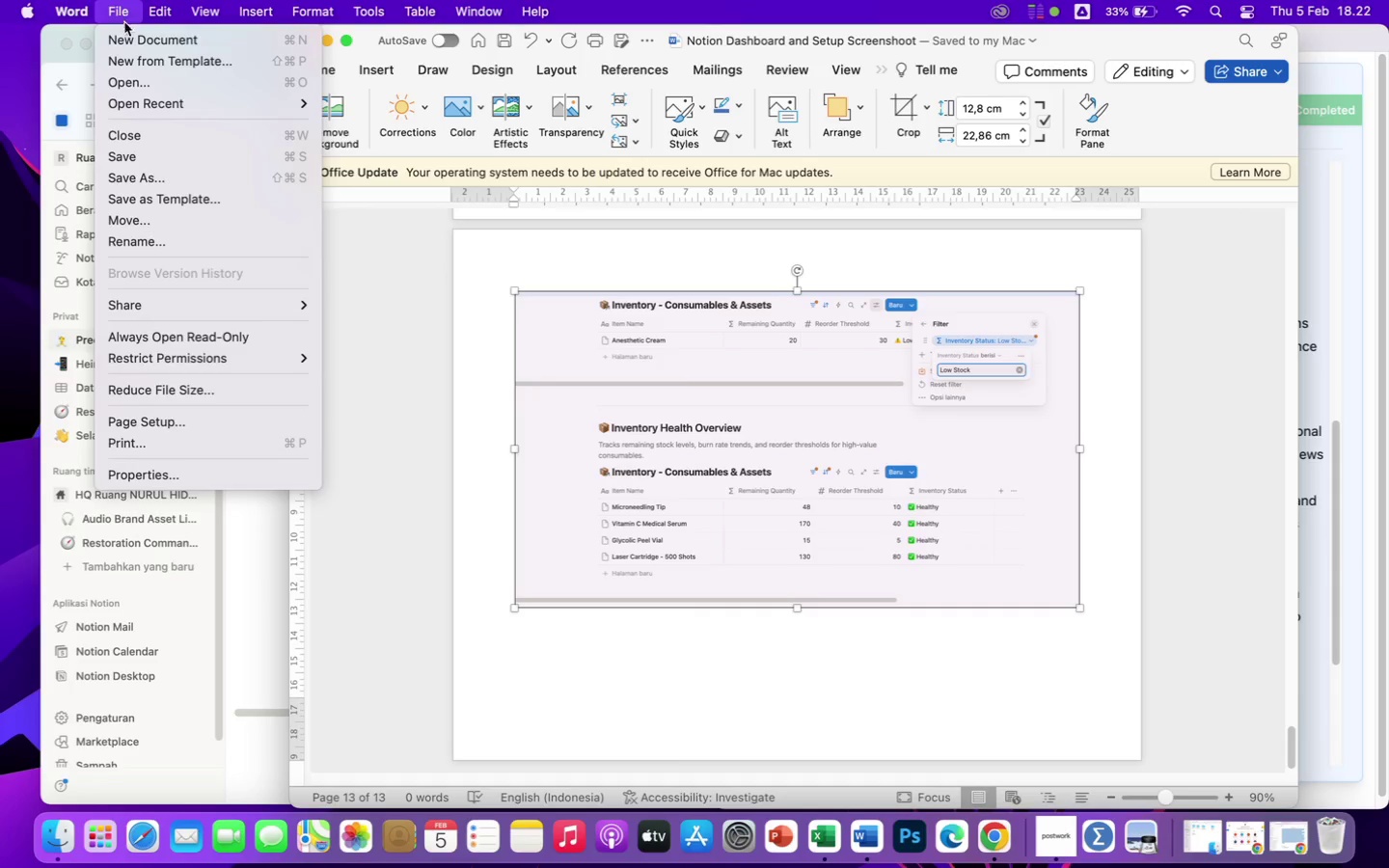 
left_click([141, 41])
 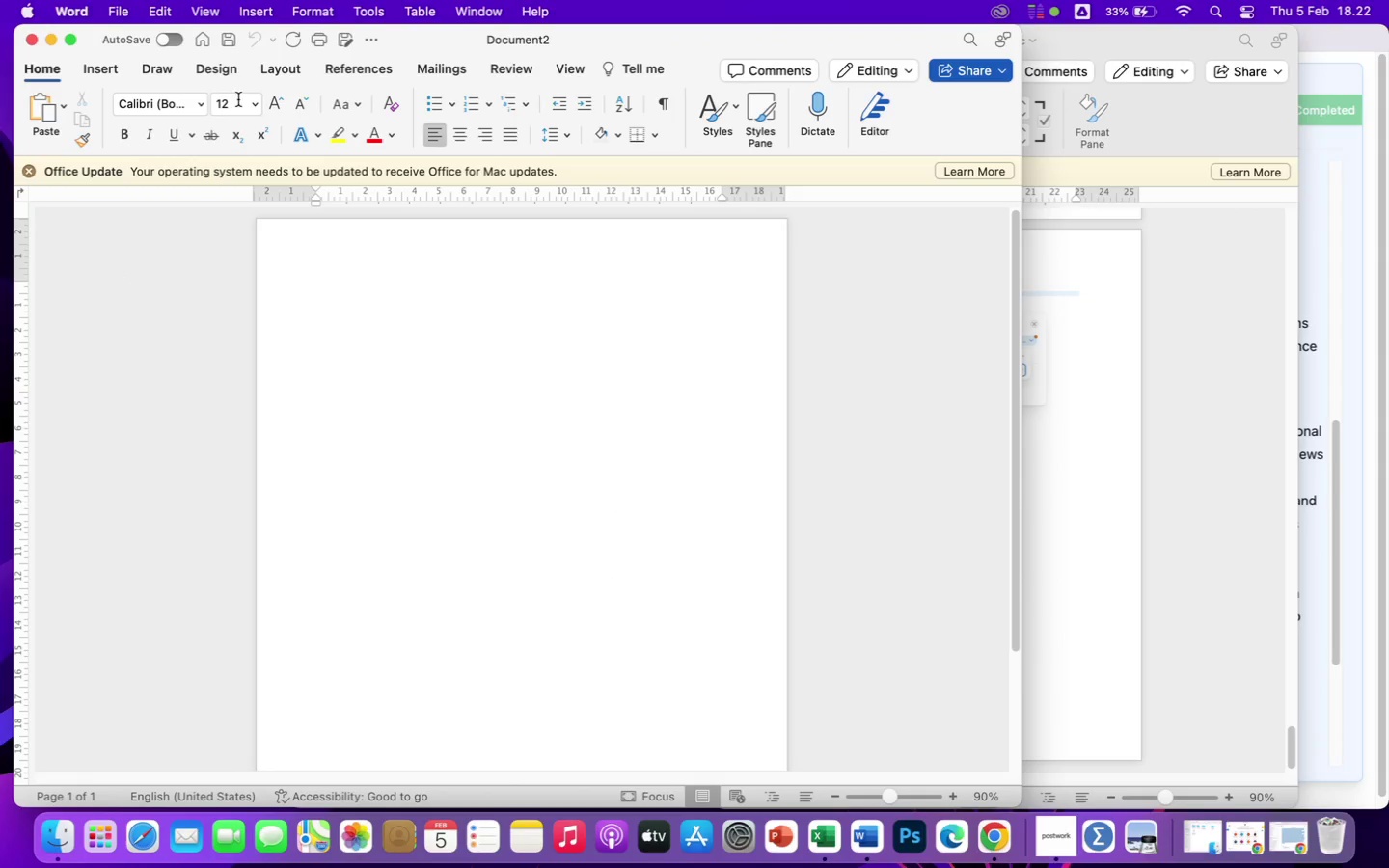 
mouse_move([242, 86])
 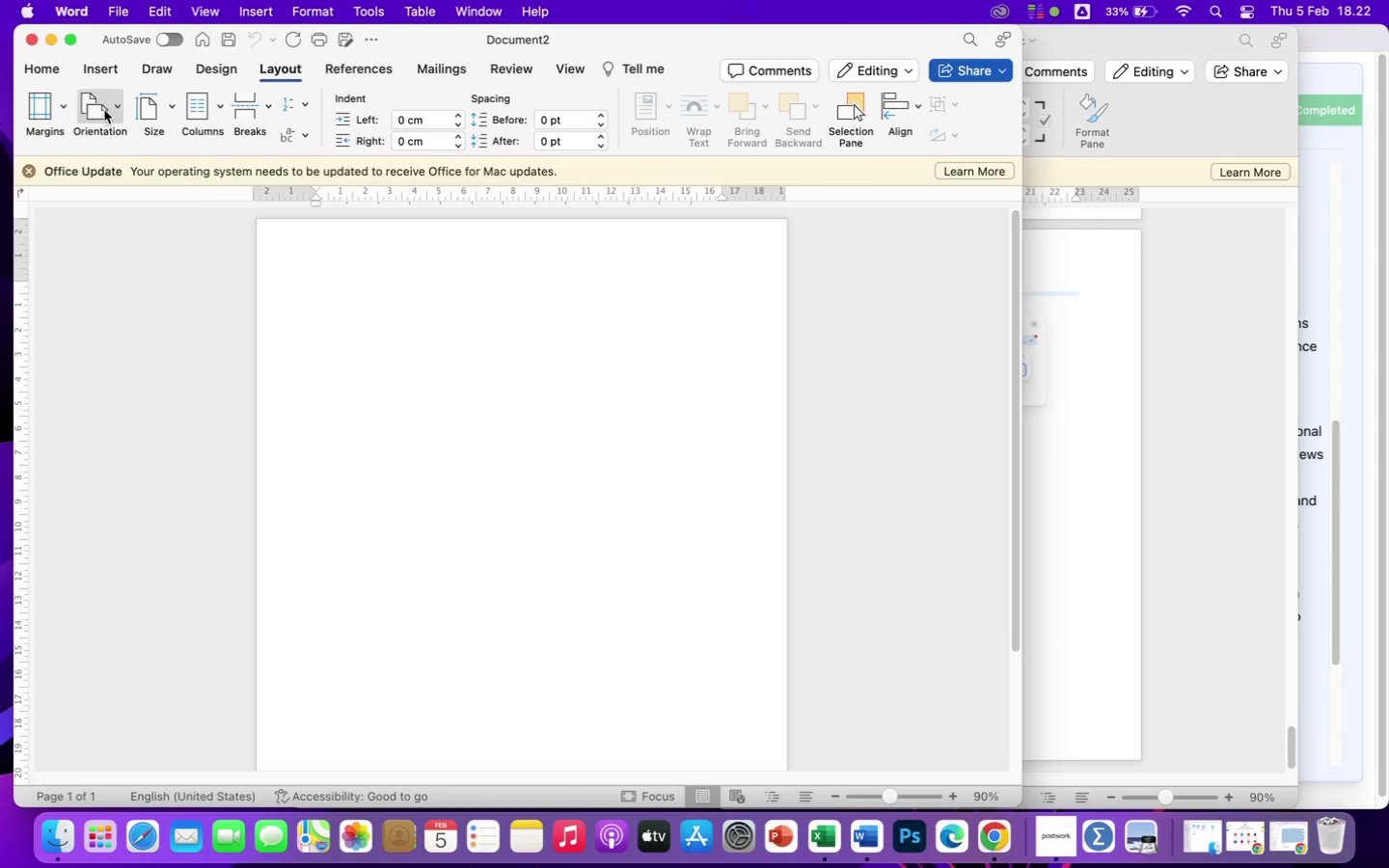 
left_click([104, 110])
 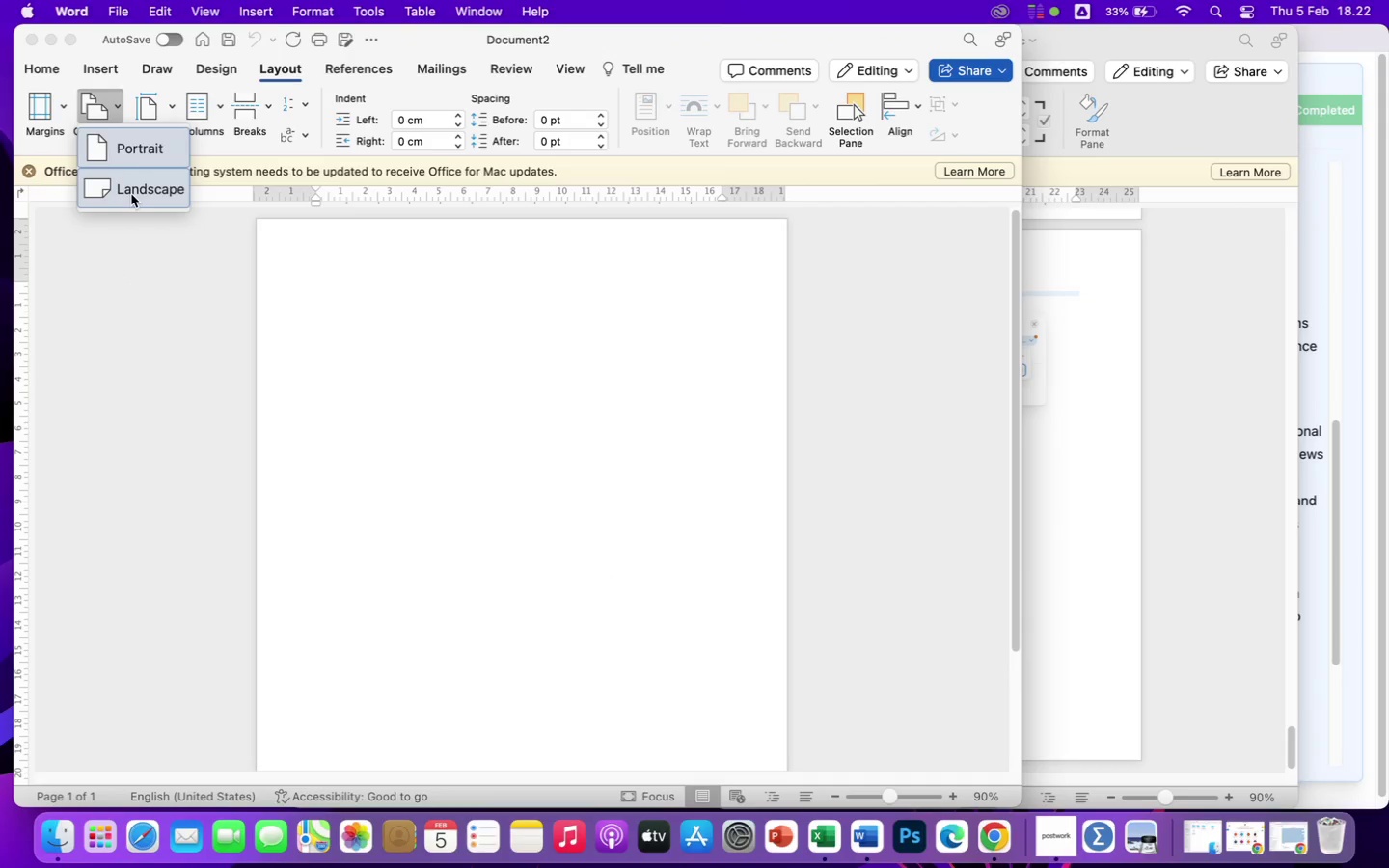 
left_click([133, 195])
 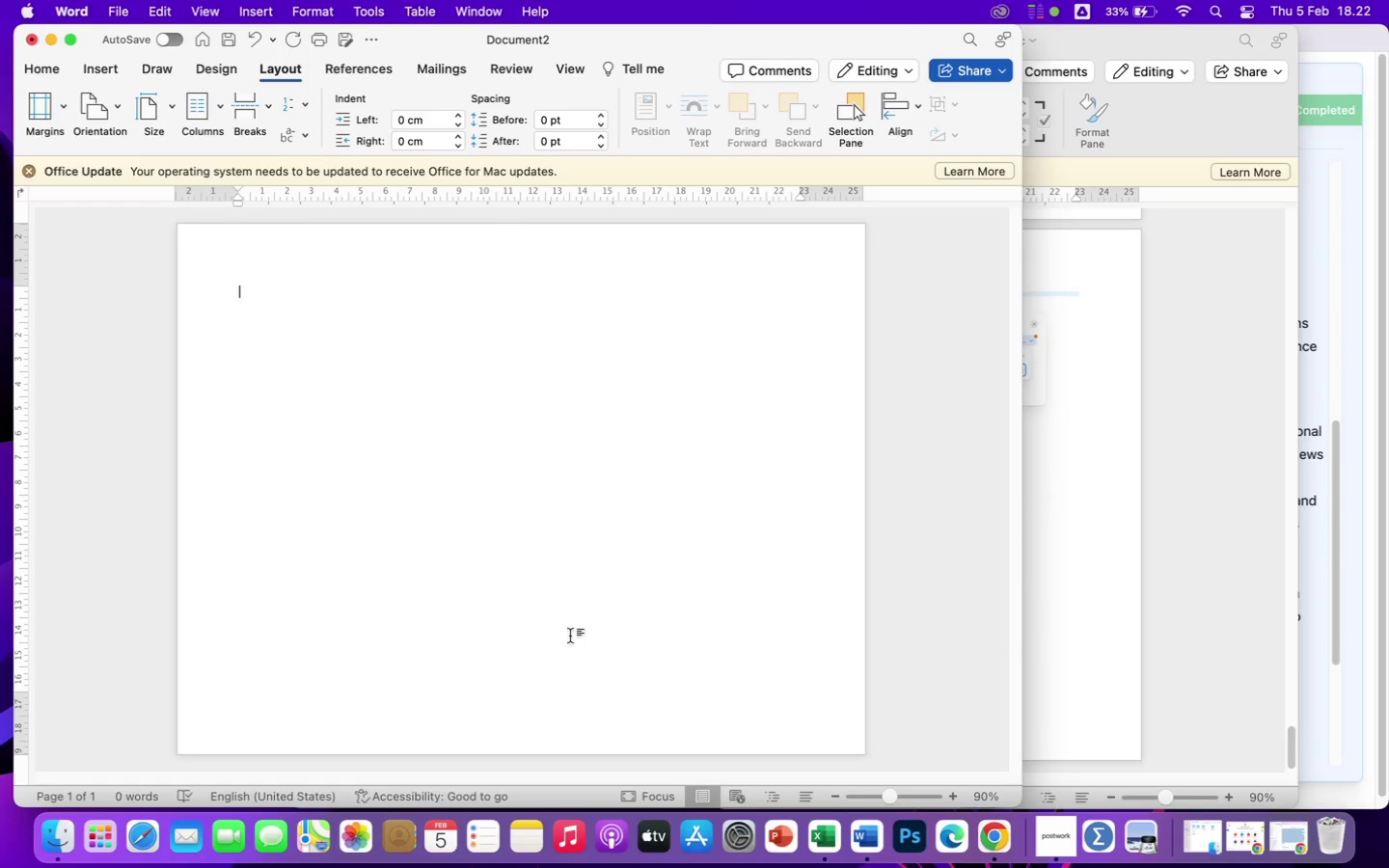 
wait(5.6)
 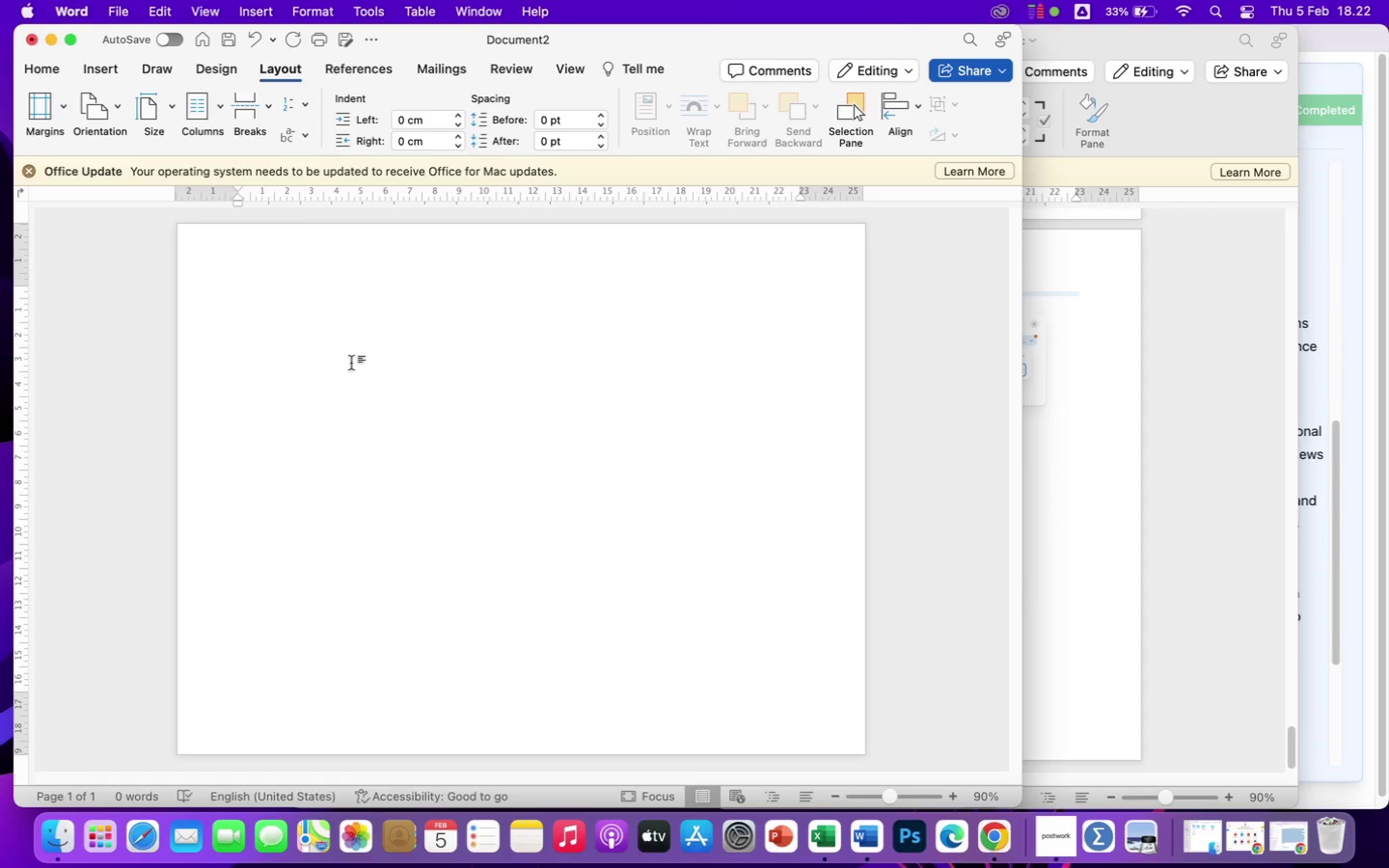 
left_click([1178, 611])
 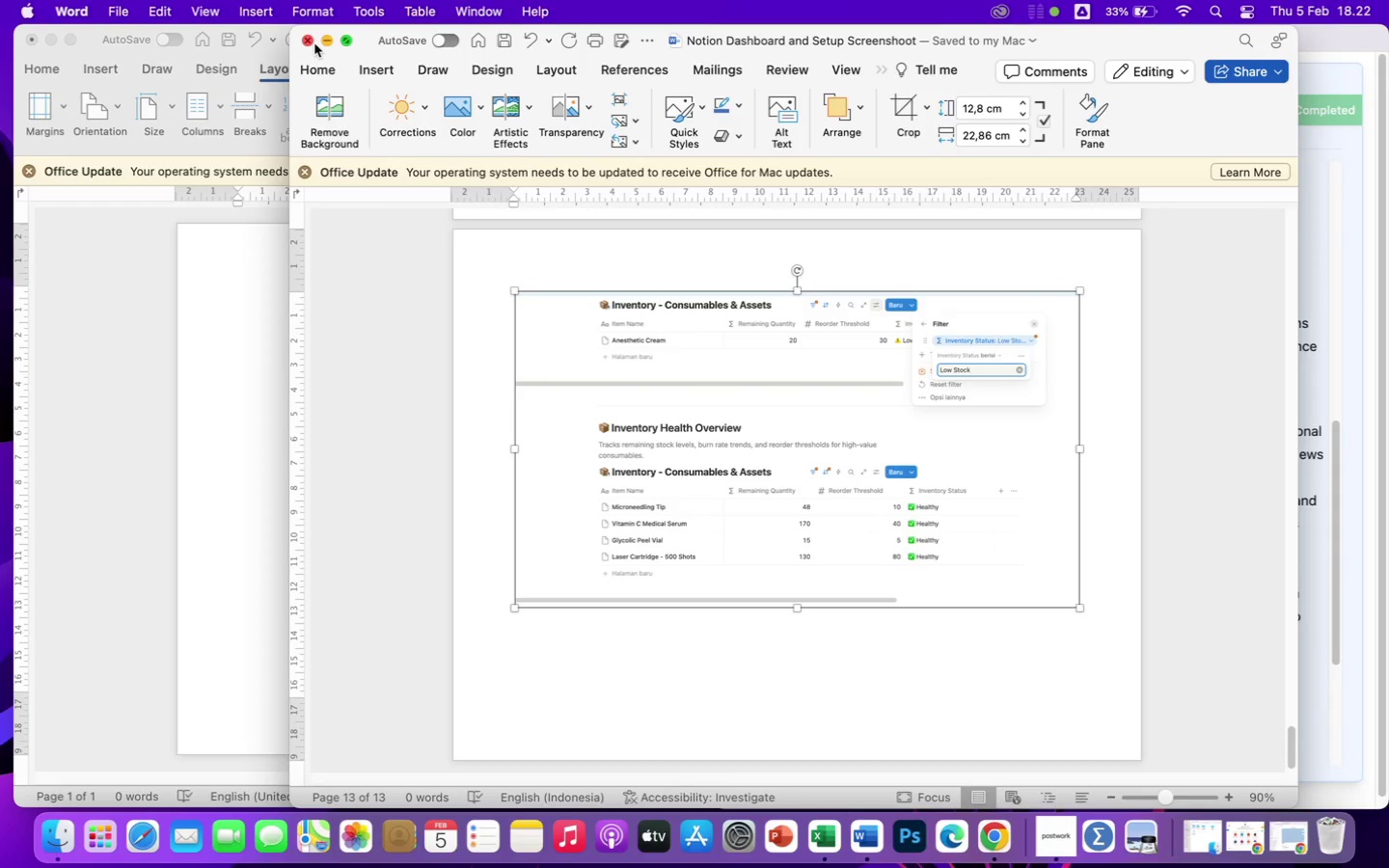 
left_click([308, 41])
 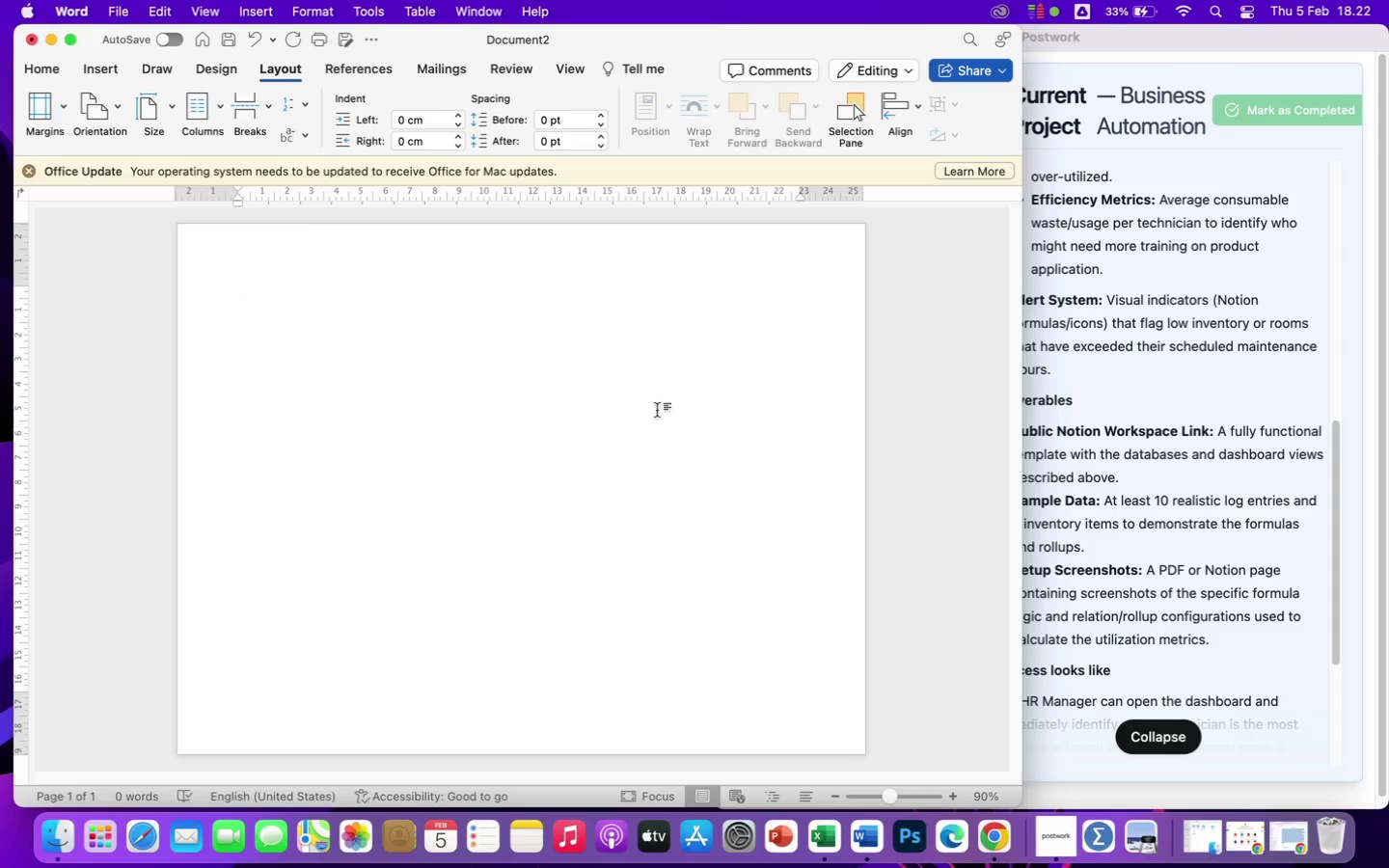 
left_click_drag(start_coordinate=[587, 34], to_coordinate=[944, 34])
 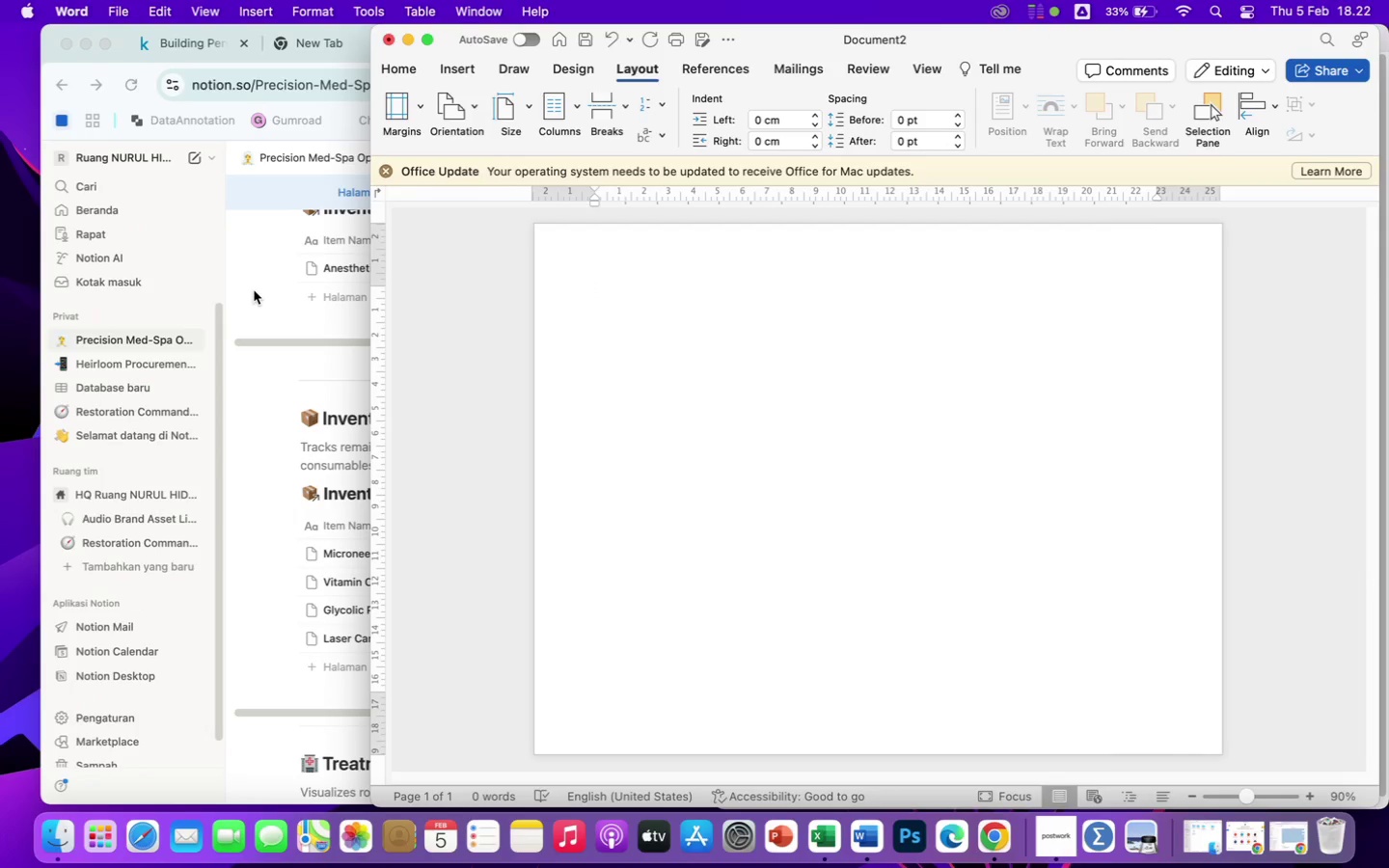 
left_click([249, 288])
 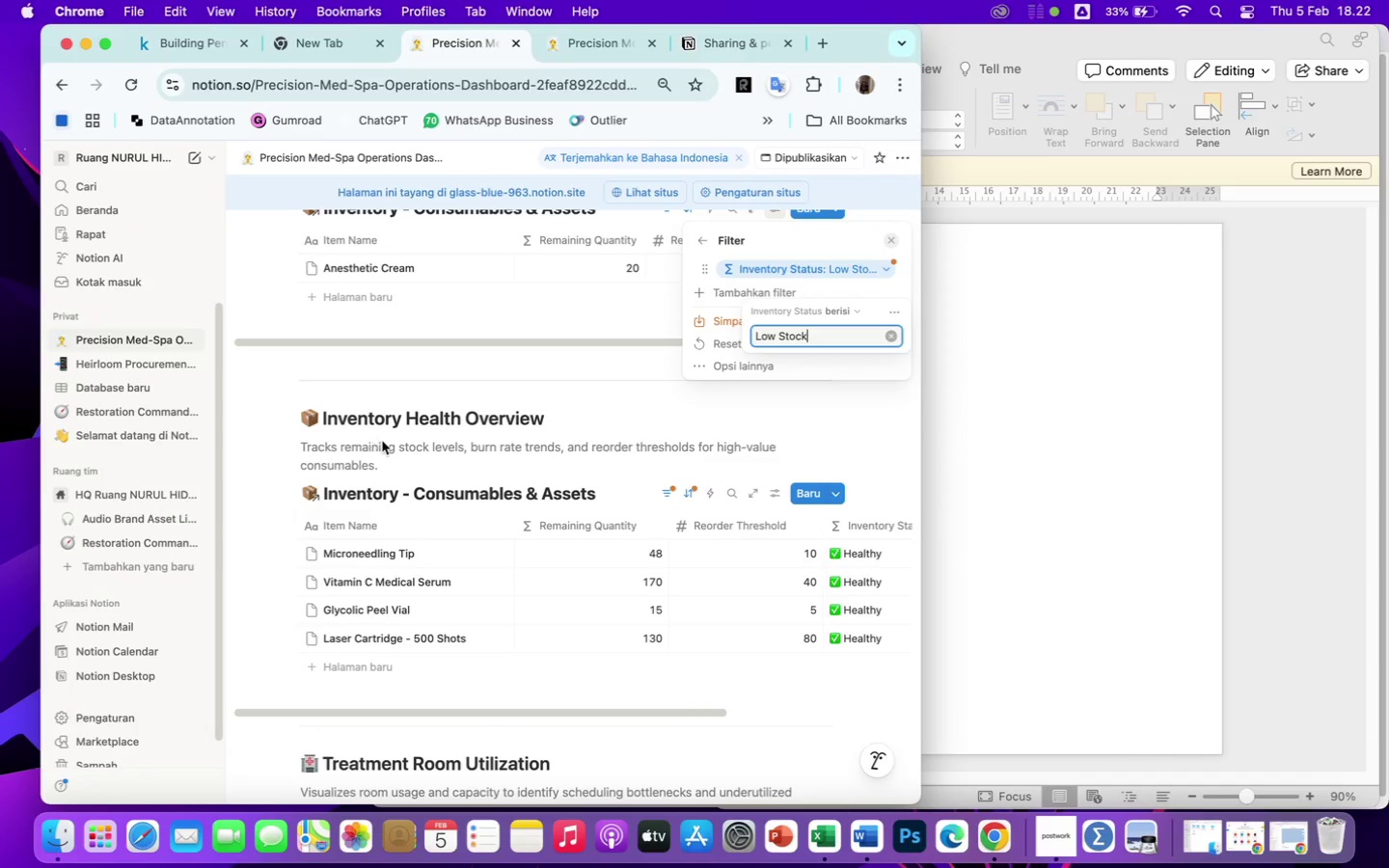 
scroll: coordinate [386, 494], scroll_direction: up, amount: 53.0
 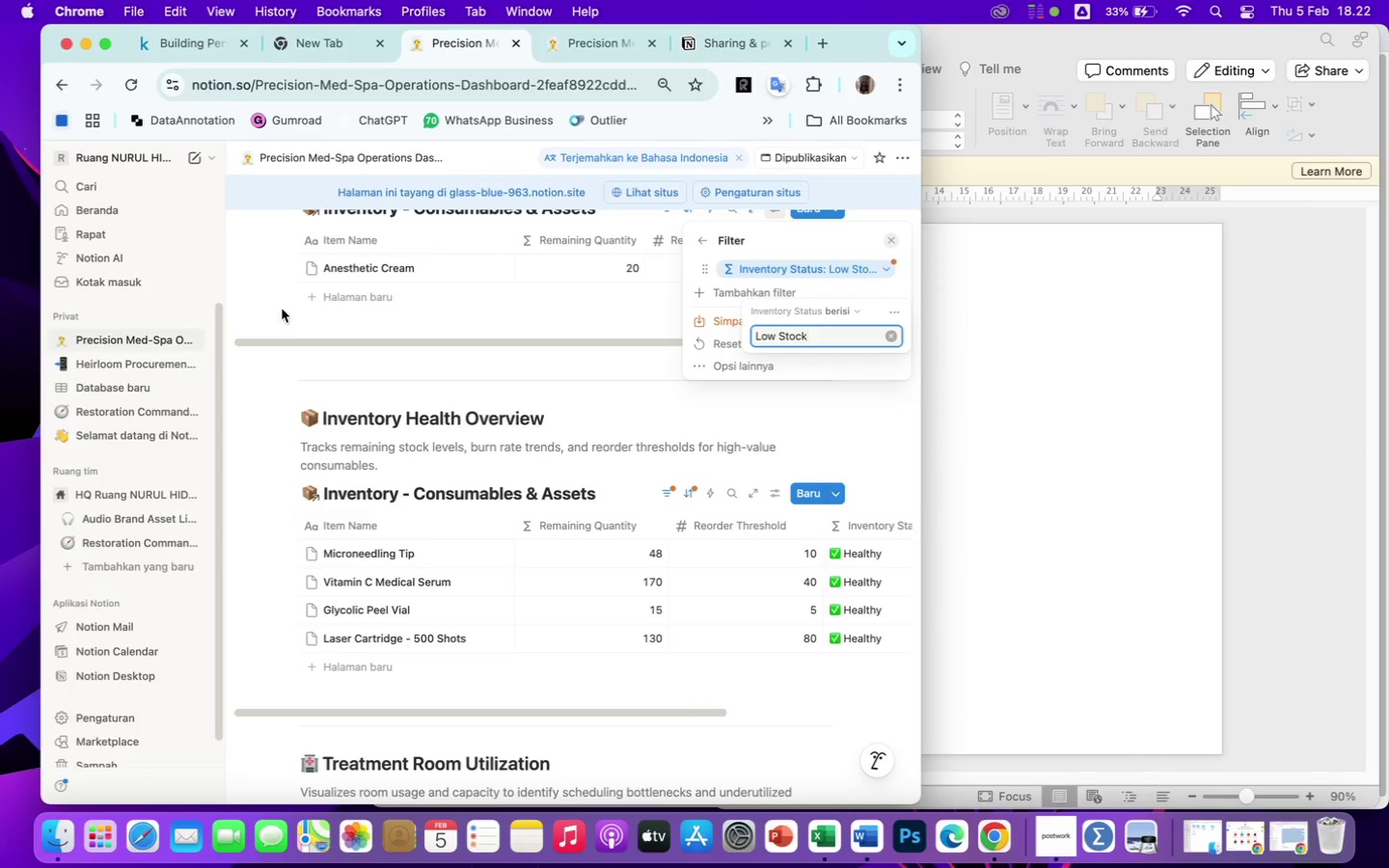 
scroll: coordinate [251, 312], scroll_direction: down, amount: 6.0
 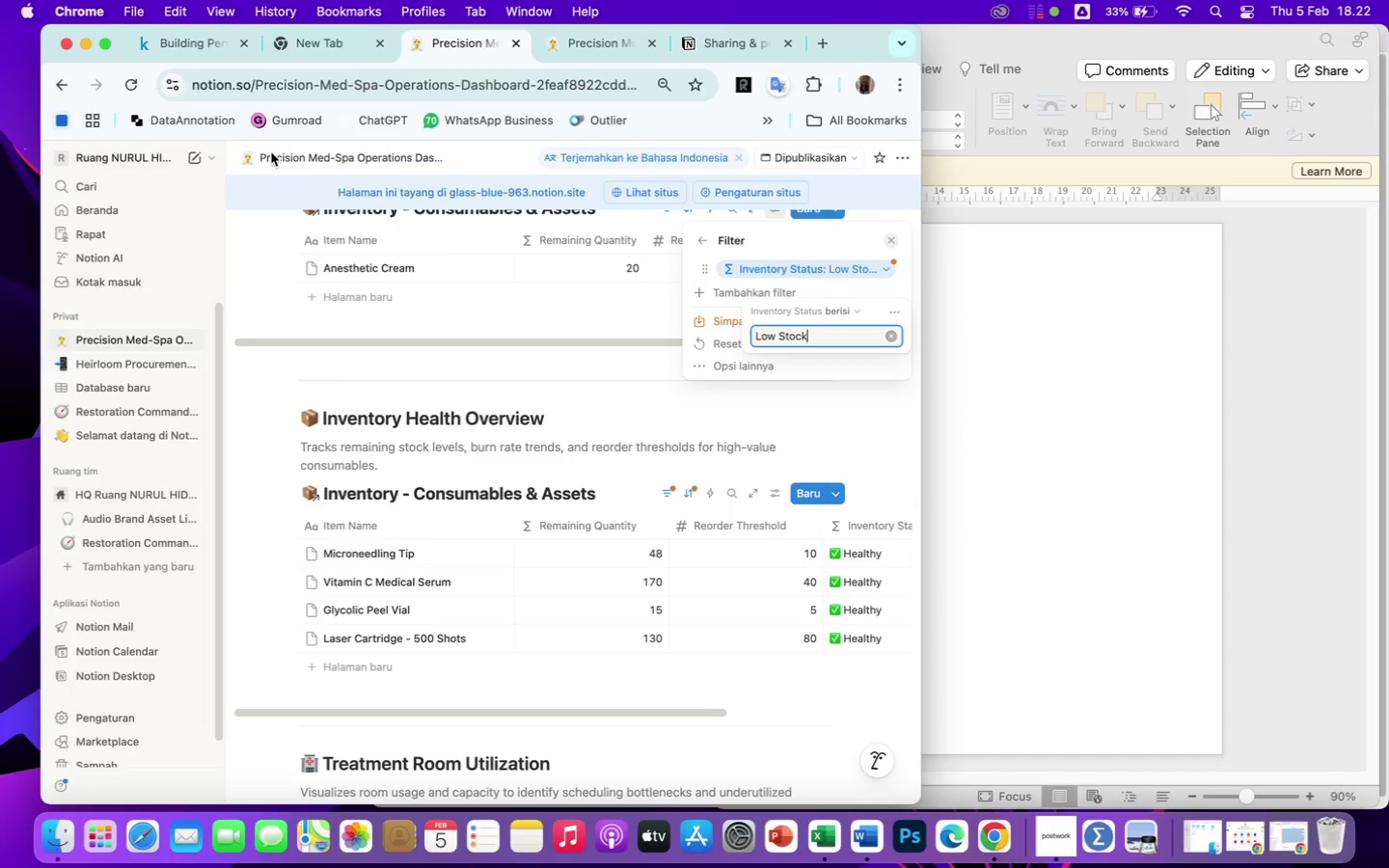 
left_click([275, 161])
 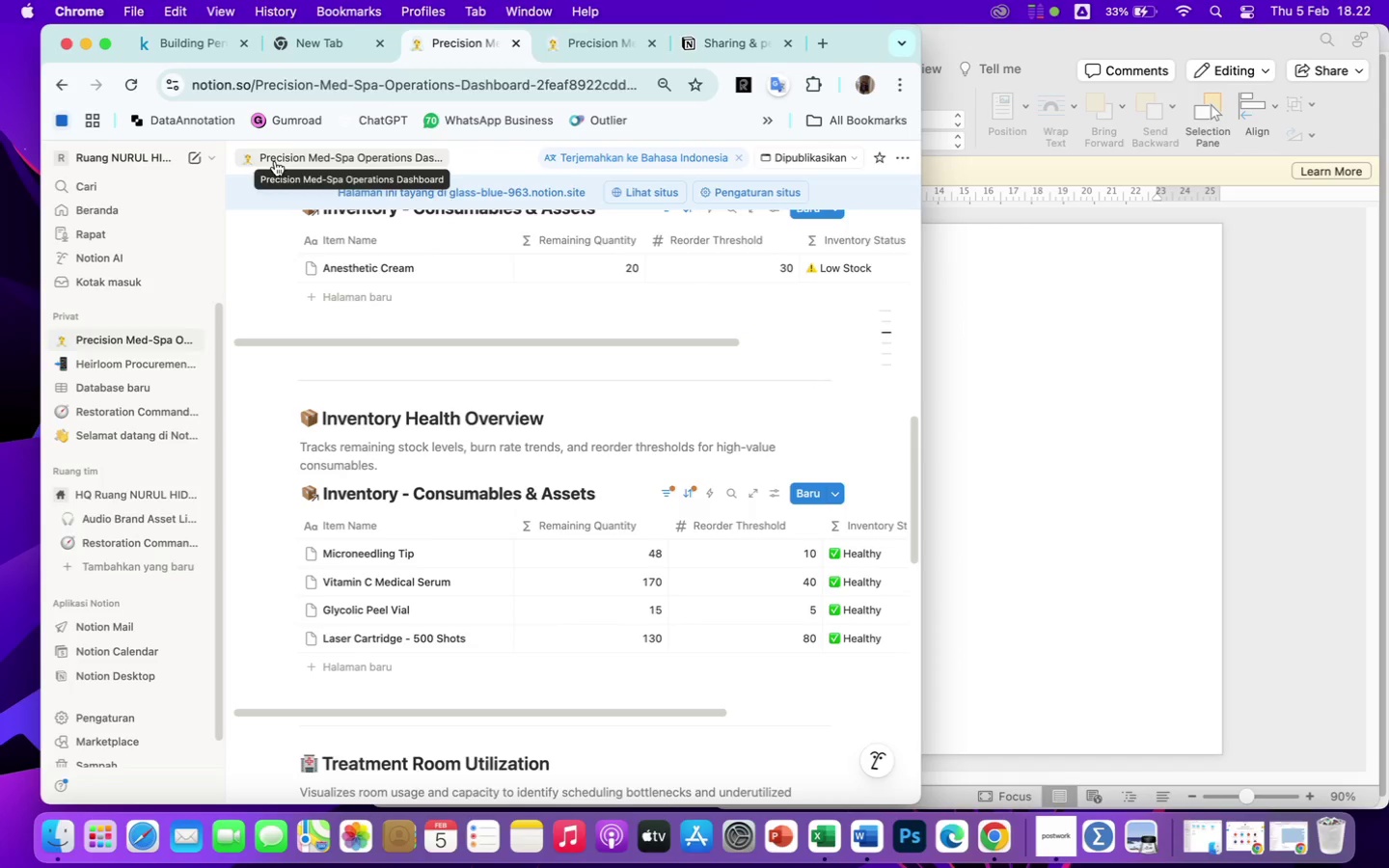 
left_click([275, 161])
 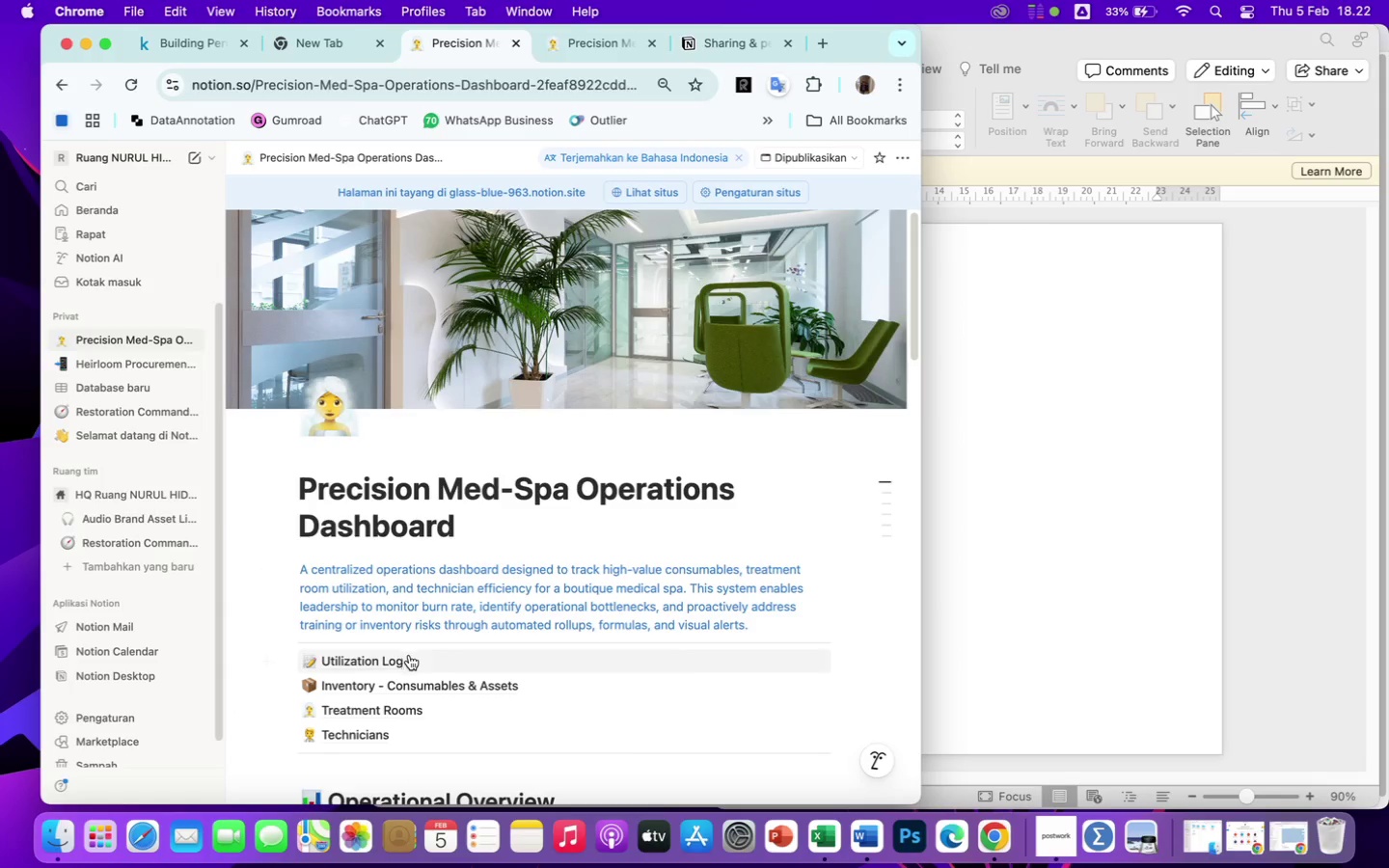 
left_click([386, 664])
 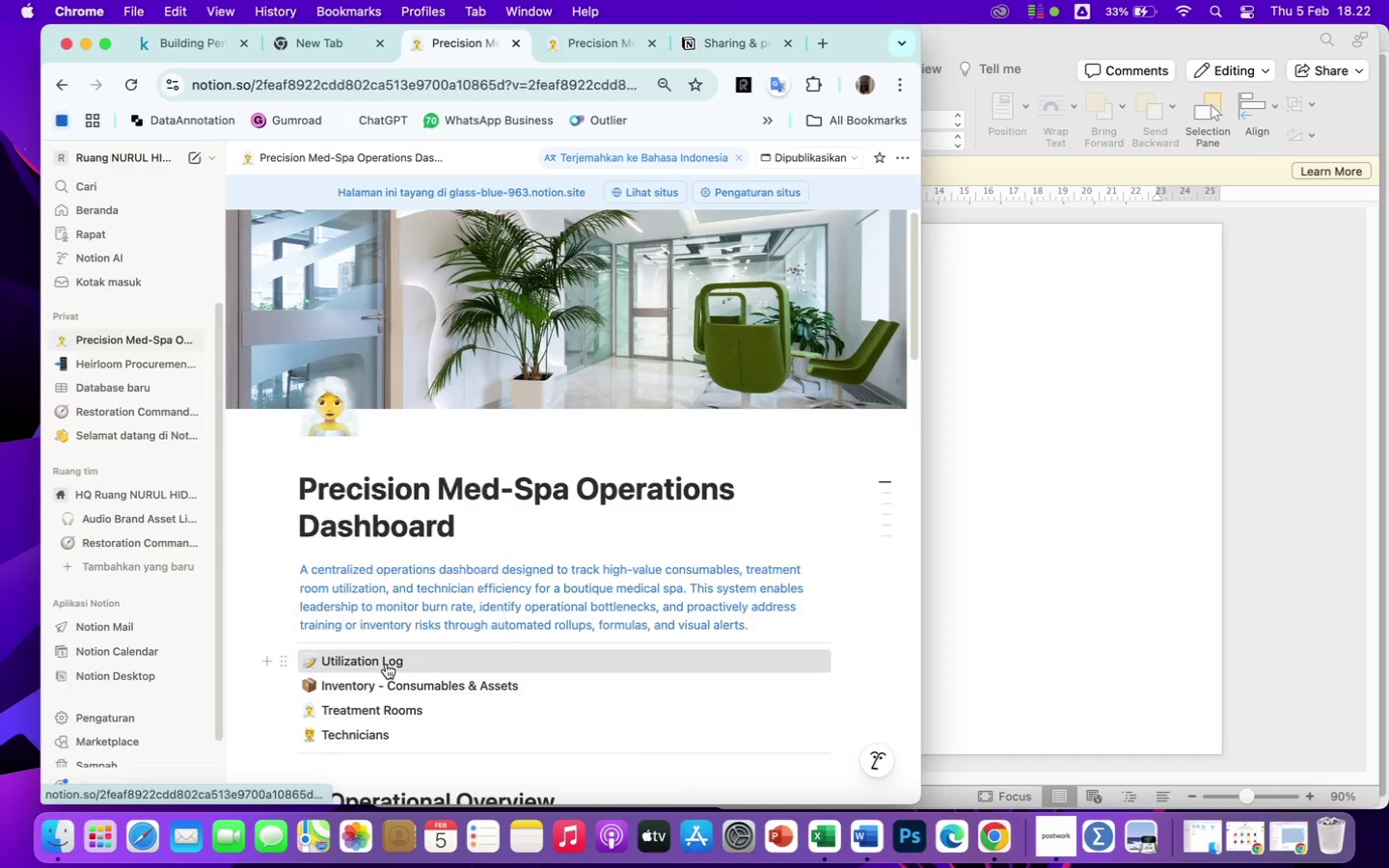 
mouse_move([389, 638])
 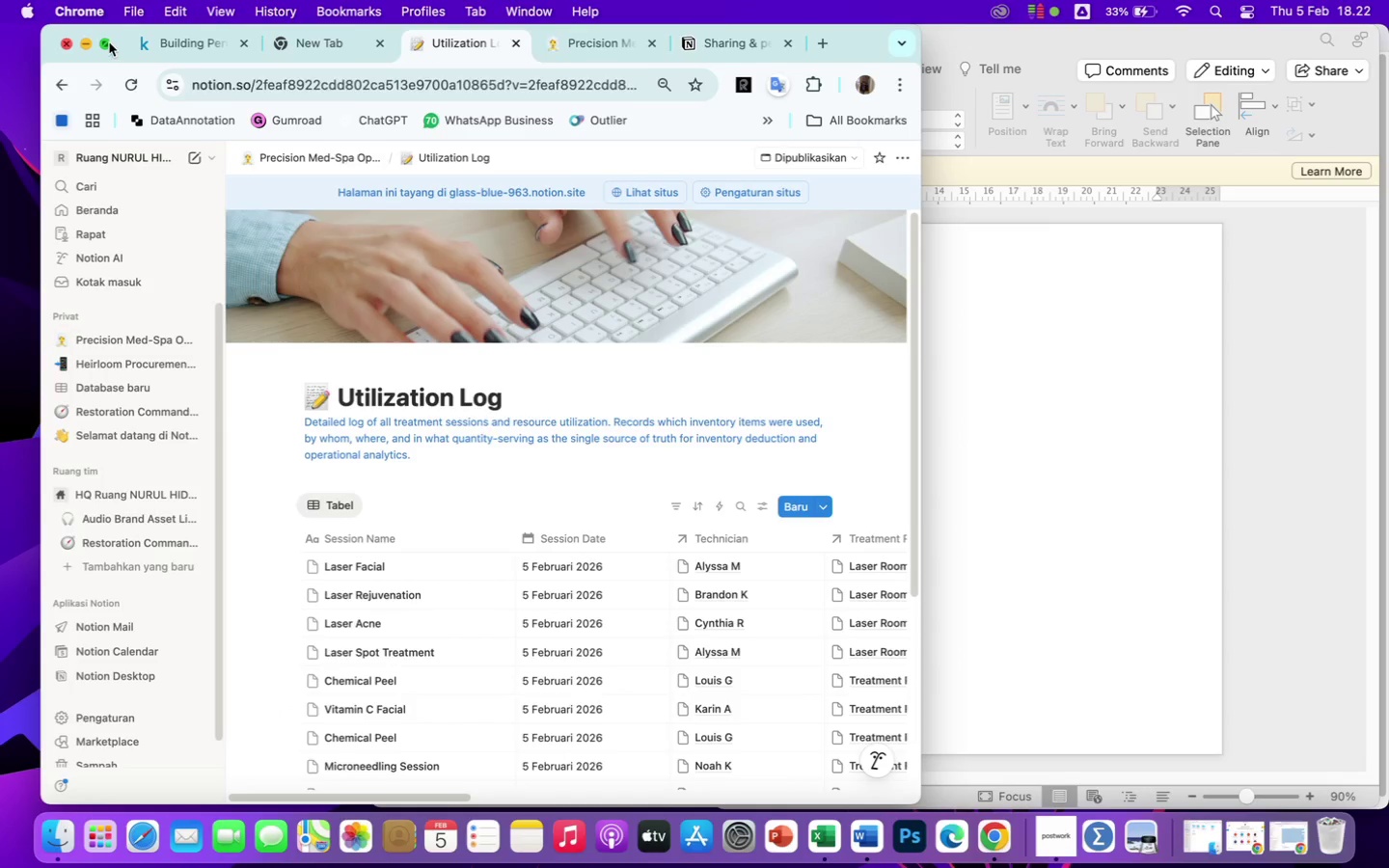 
left_click([105, 42])
 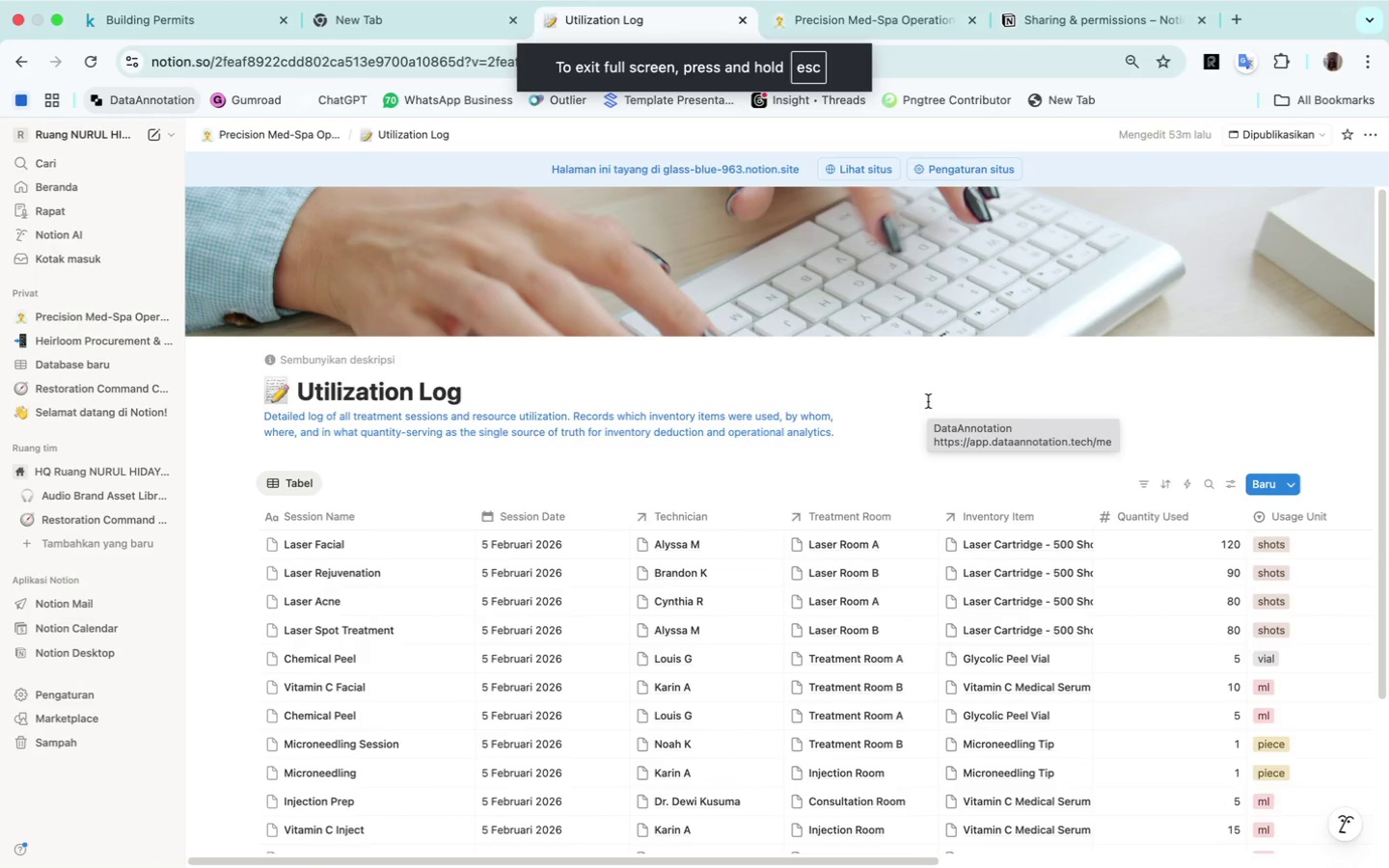 
scroll: coordinate [928, 401], scroll_direction: down, amount: 3.0
 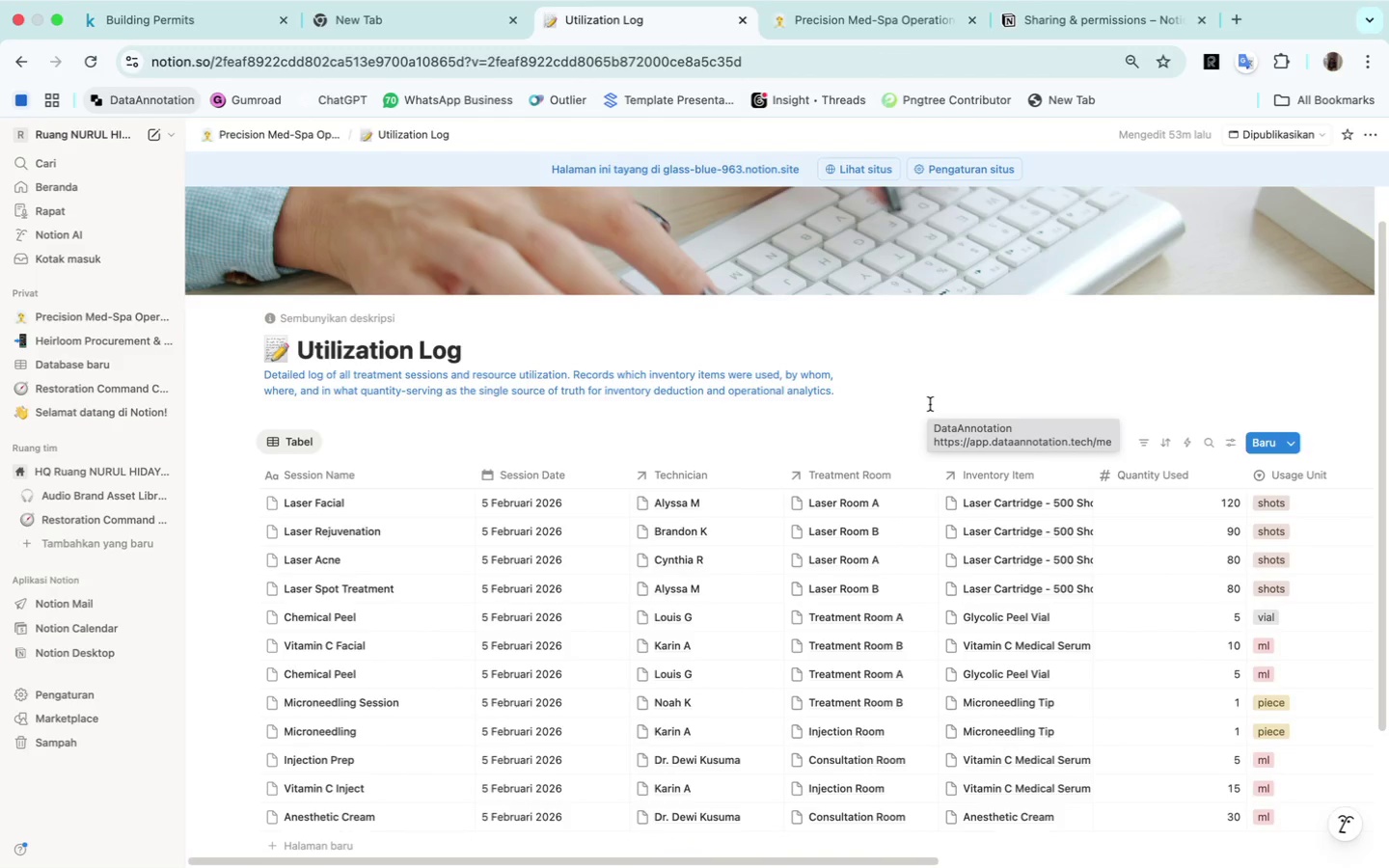 
key(Meta+Shift+4)
 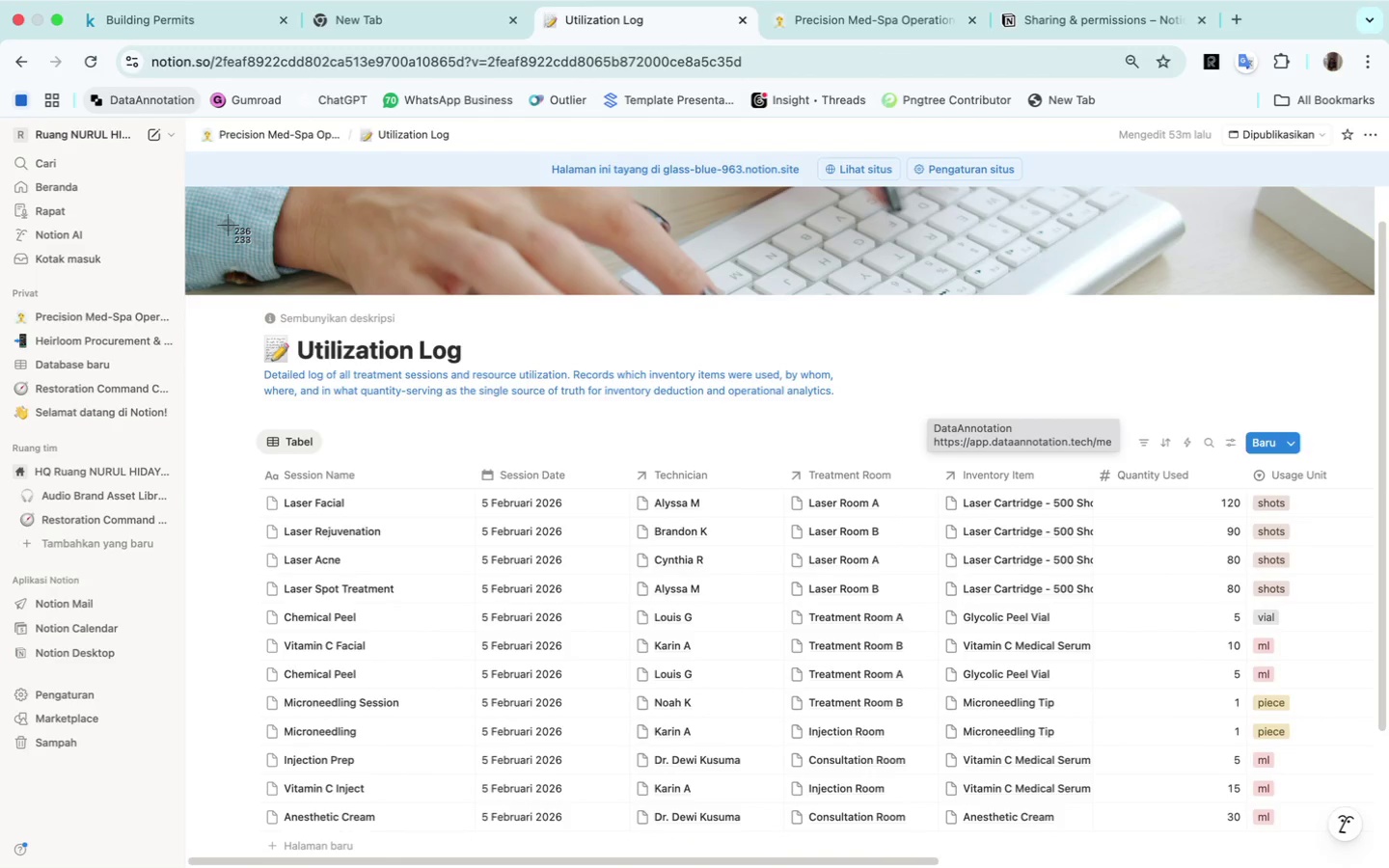 
left_click_drag(start_coordinate=[228, 225], to_coordinate=[1363, 843])
 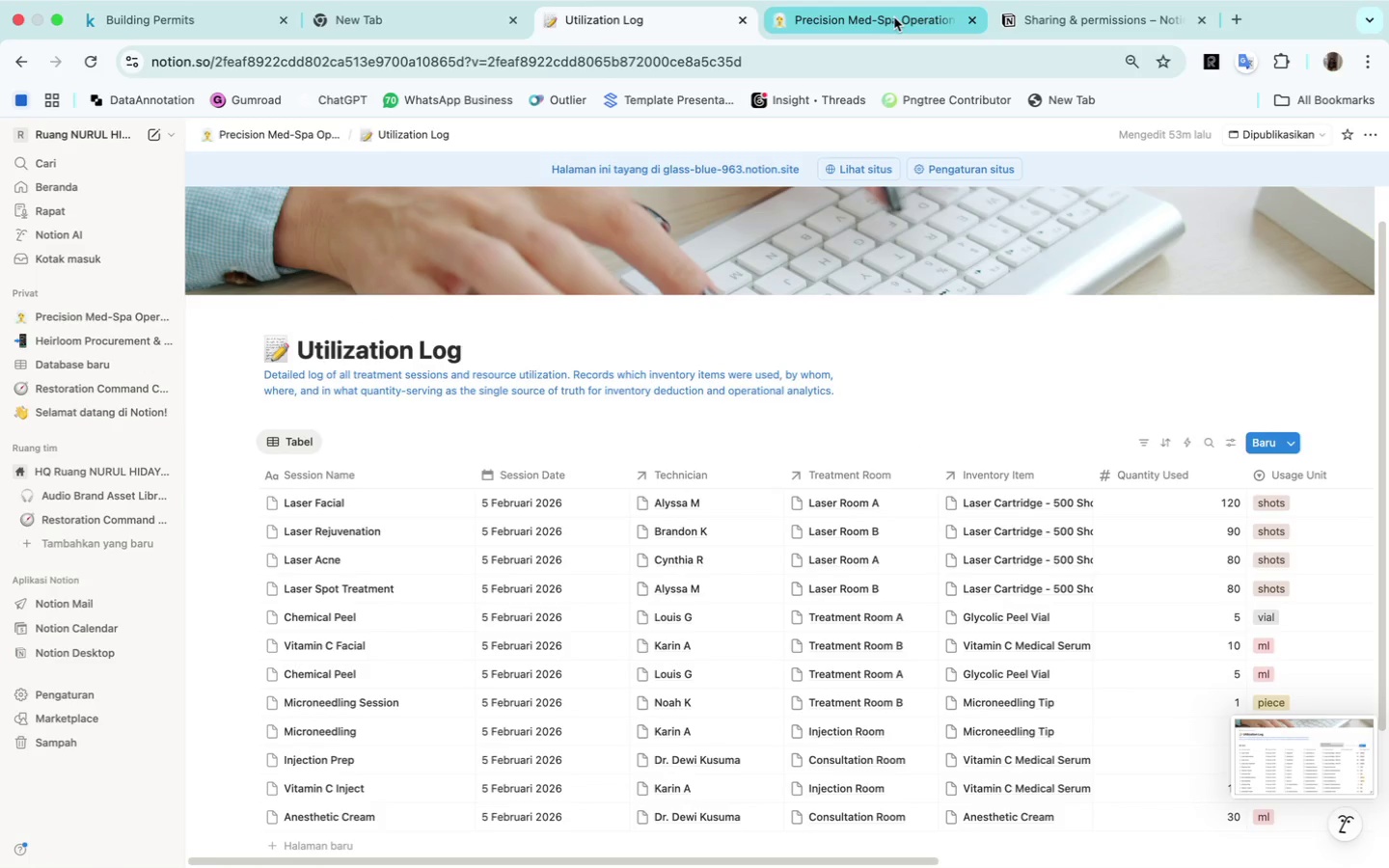 
wait(5.82)
 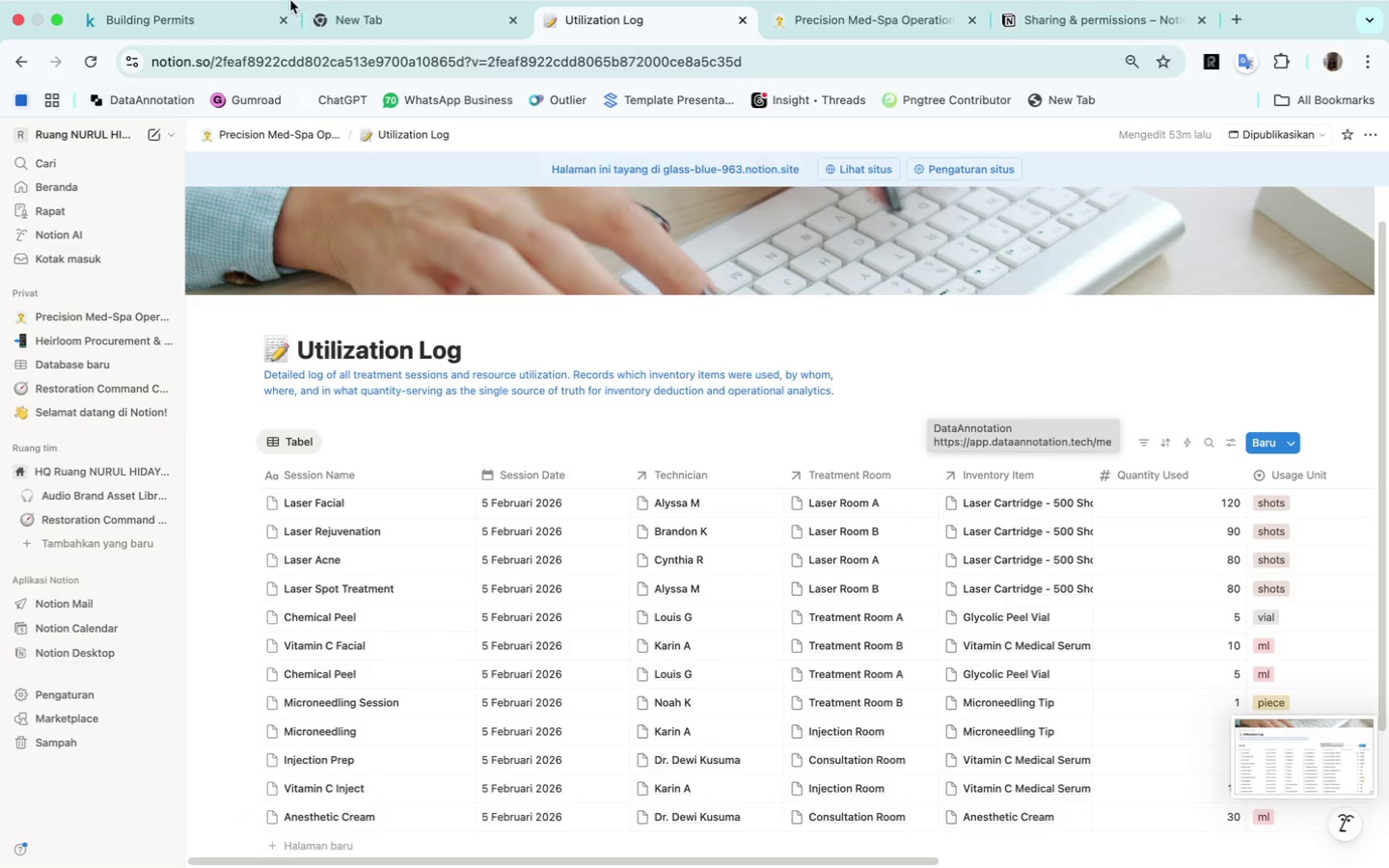 
left_click([894, 17])
 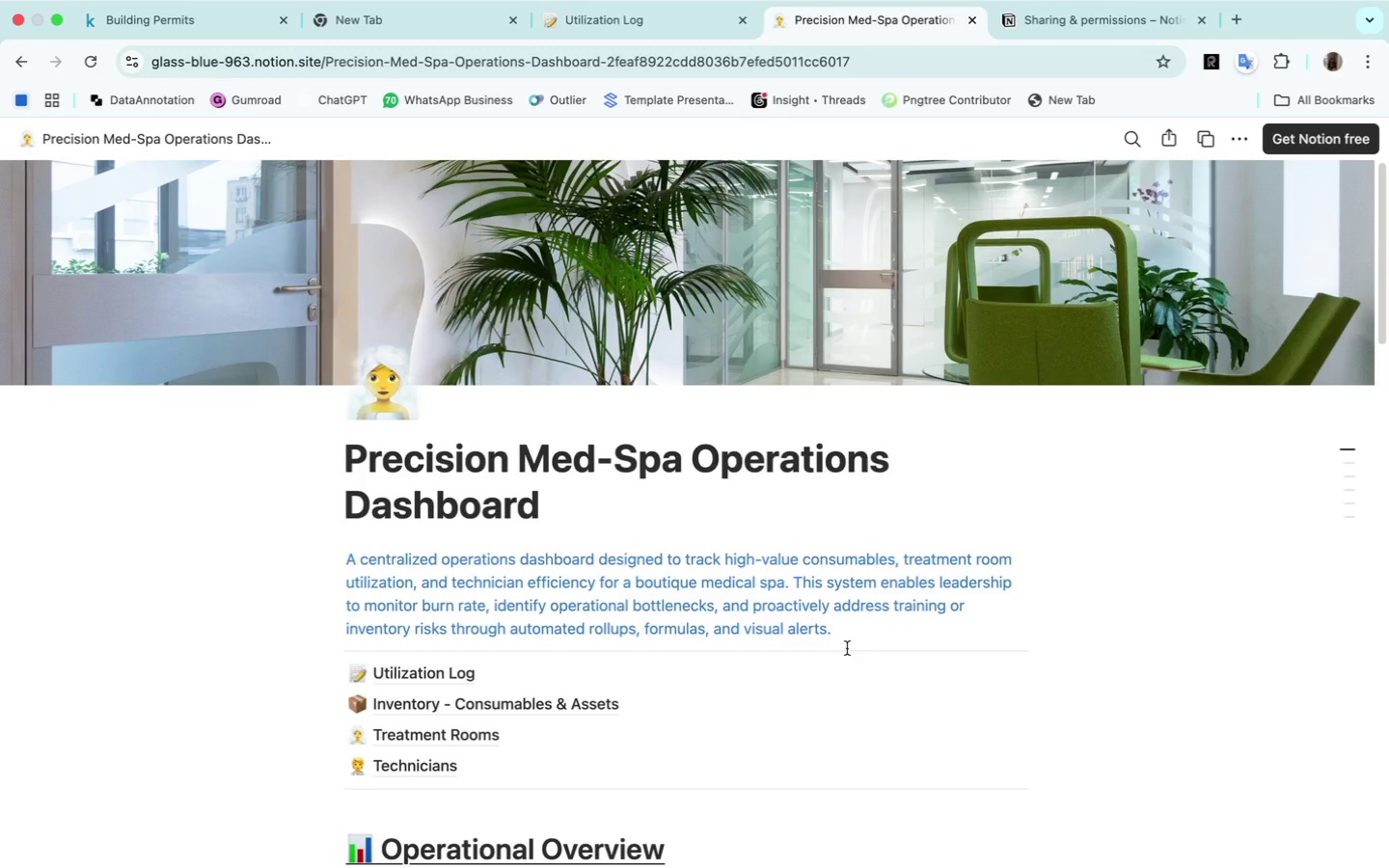 
scroll: coordinate [832, 717], scroll_direction: down, amount: 21.0
 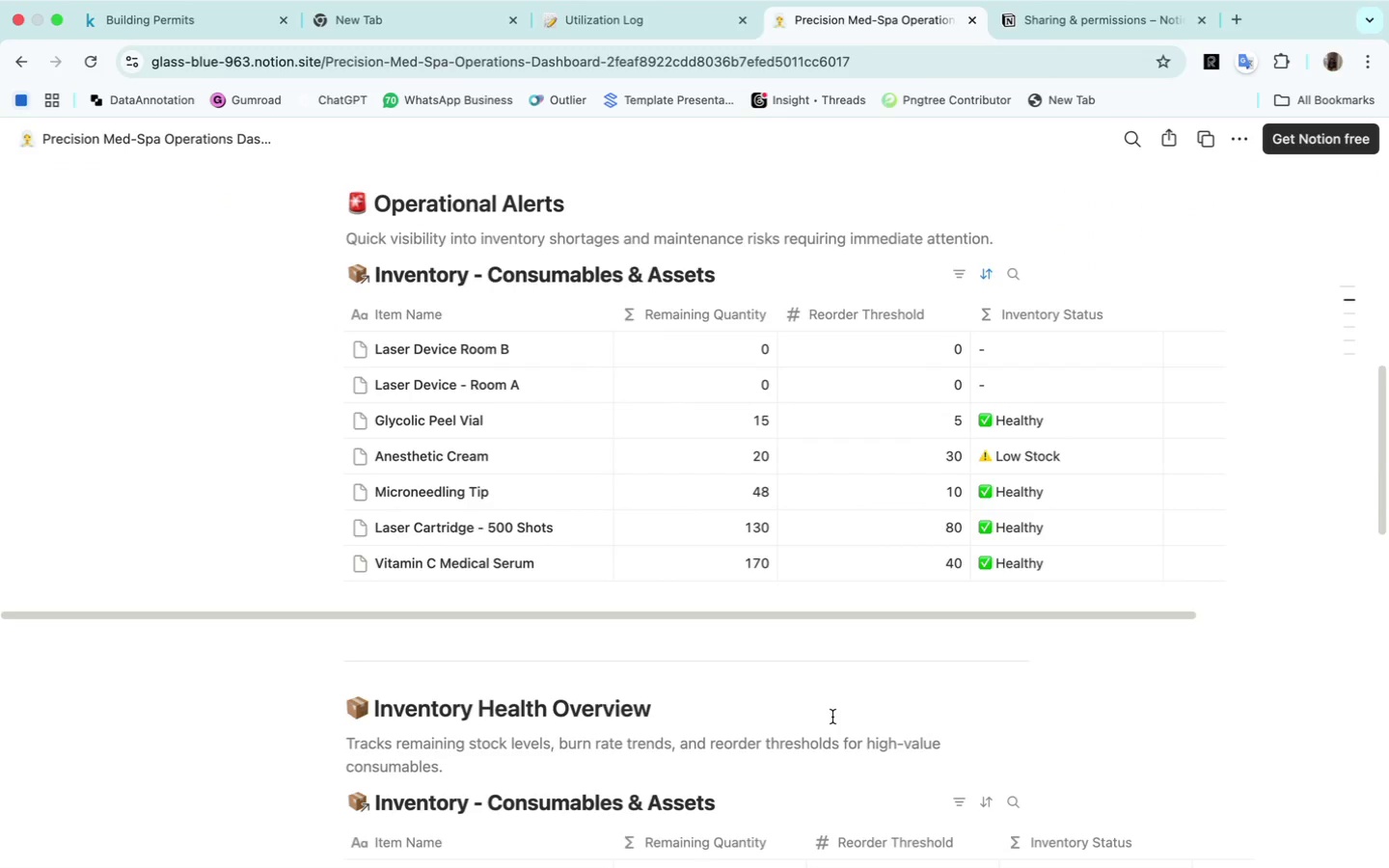 
scroll: coordinate [833, 718], scroll_direction: up, amount: 10.0
 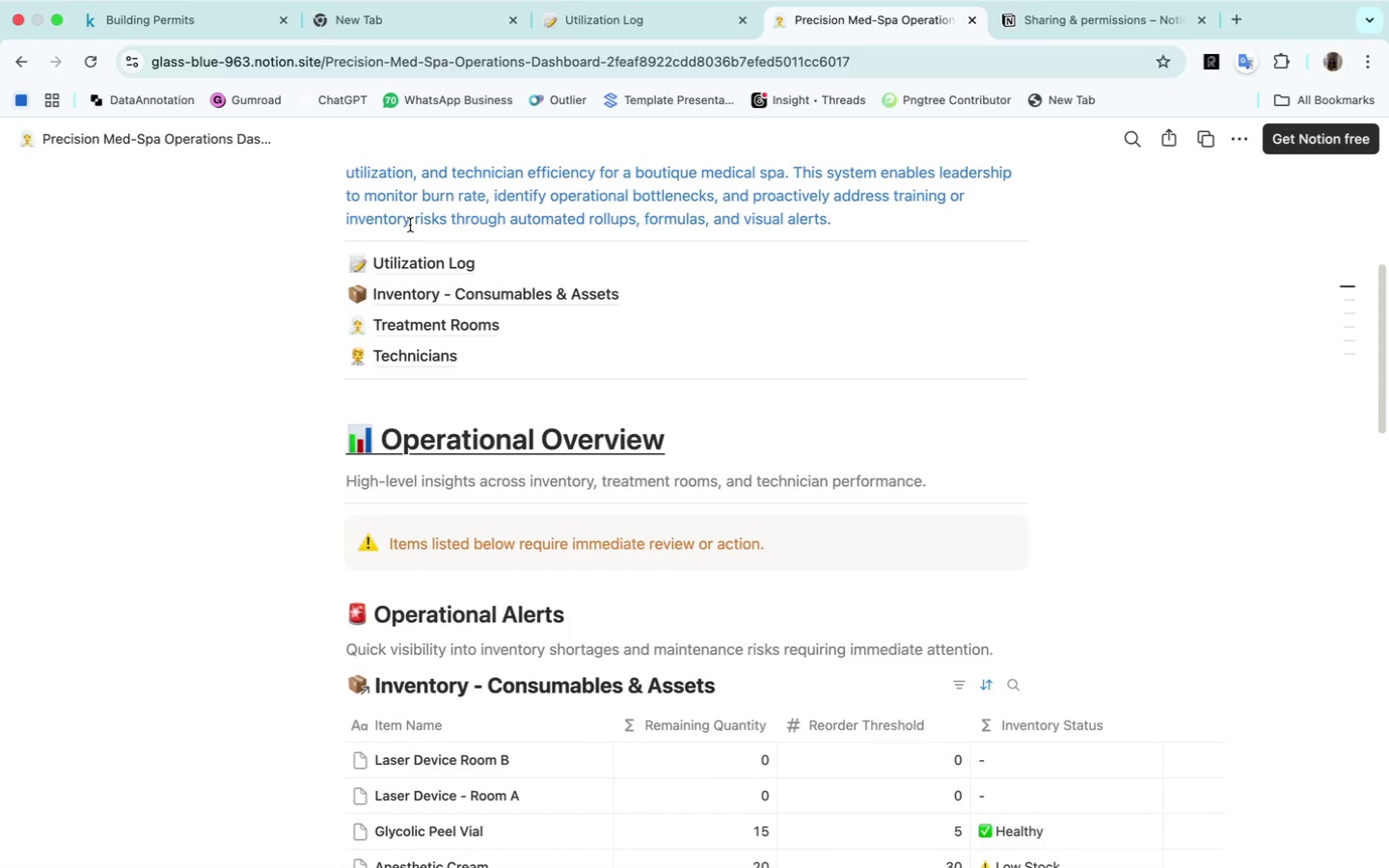 
left_click([415, 263])
 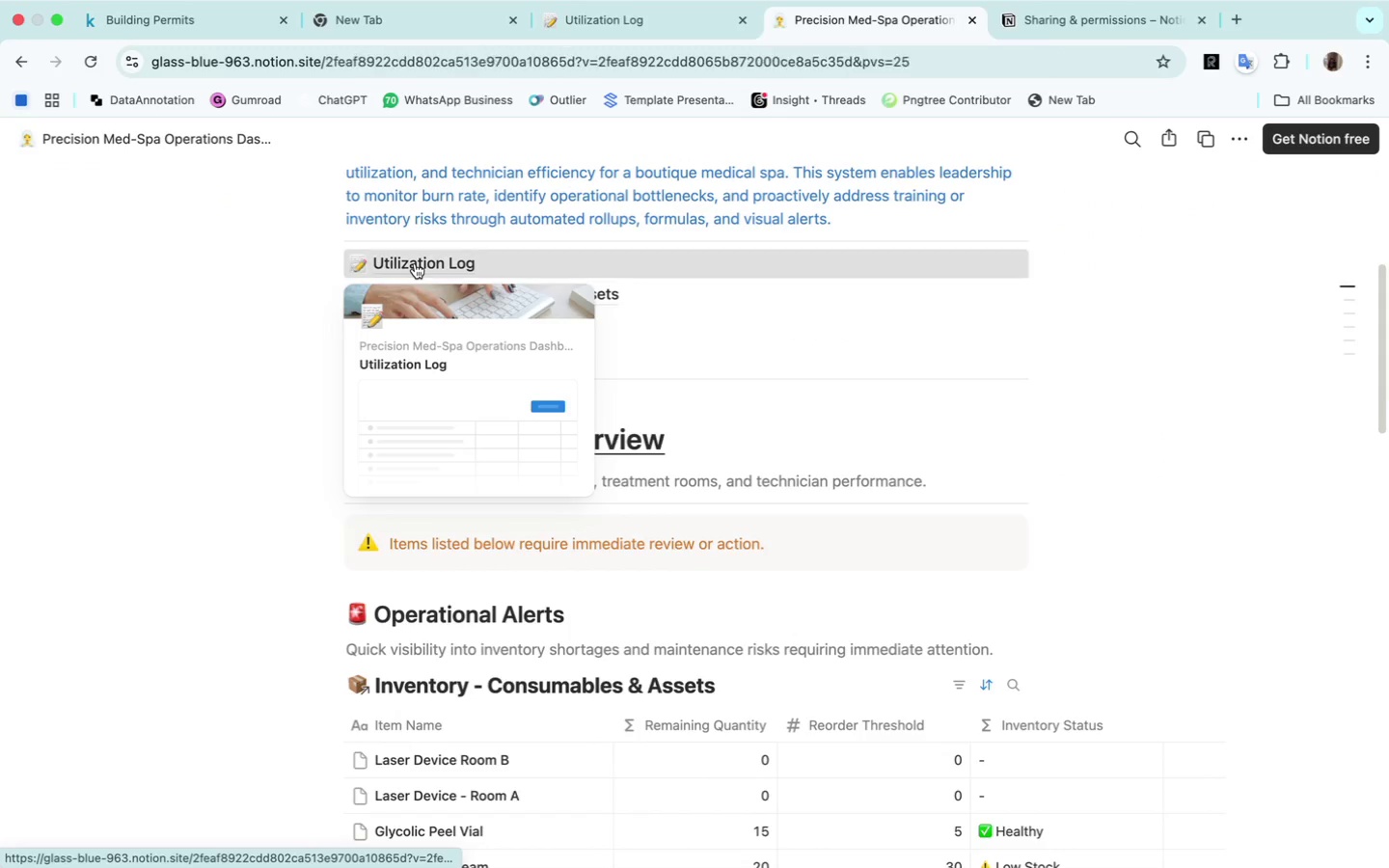 
mouse_move([412, 286])
 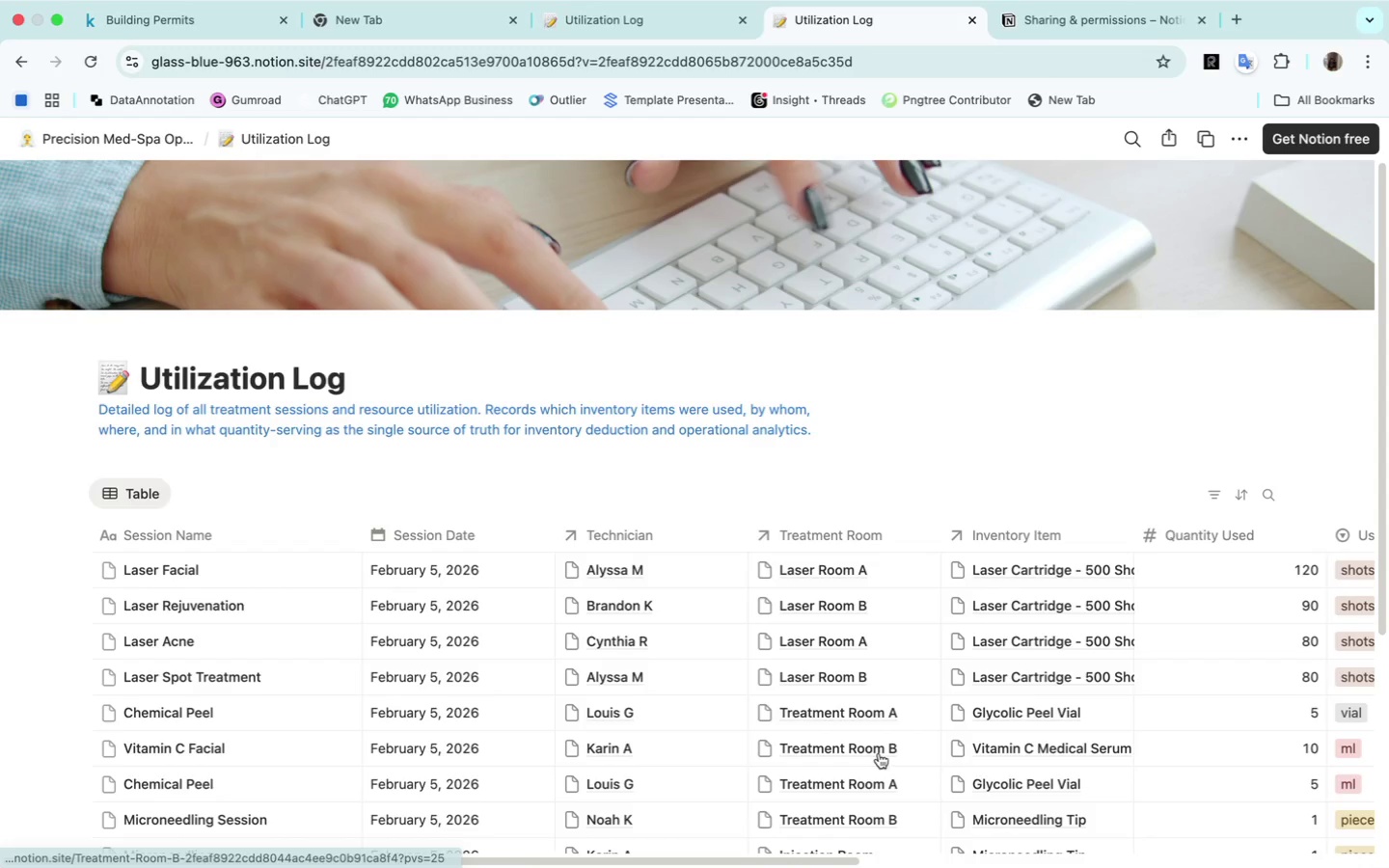 
wait(6.58)
 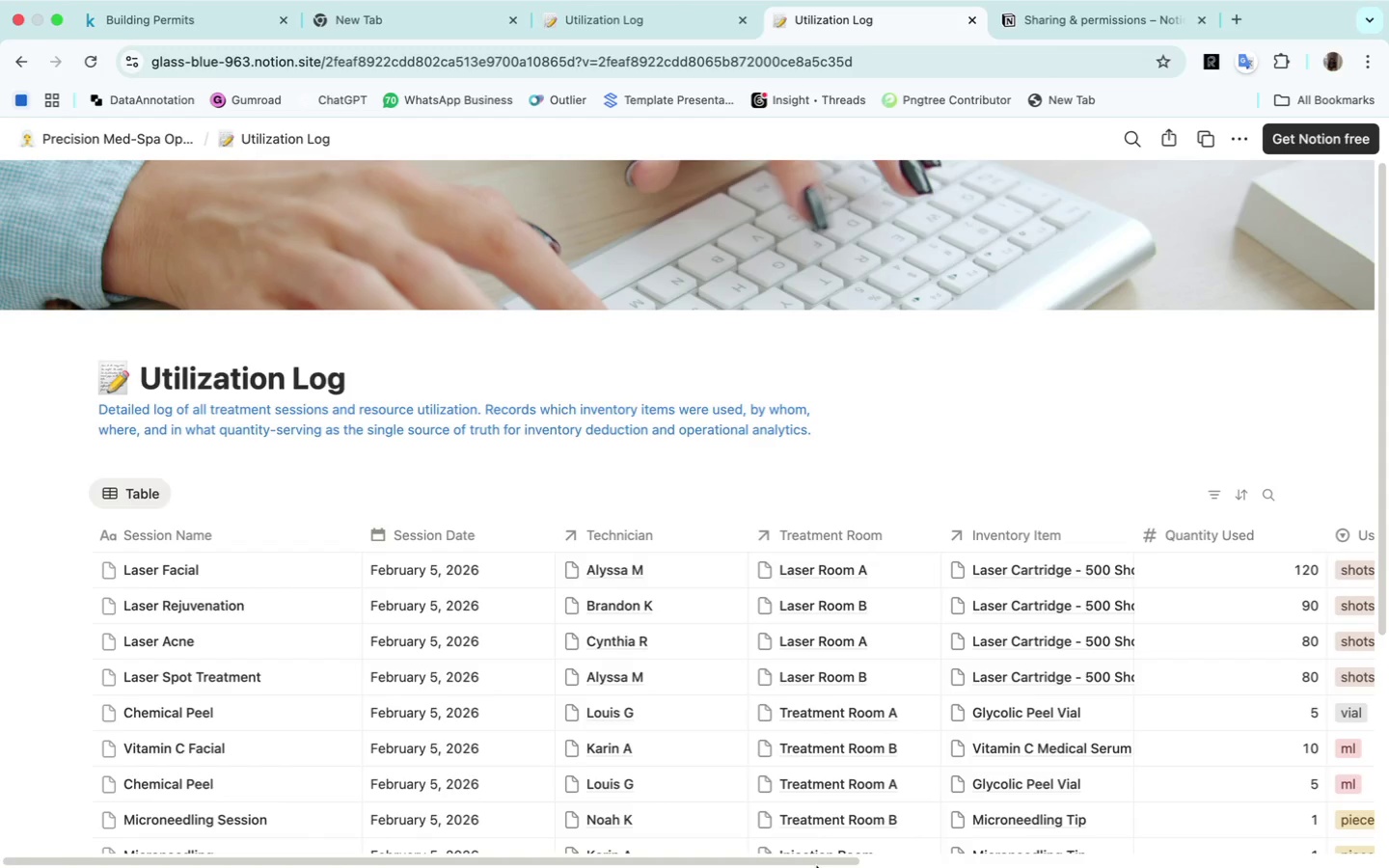 
left_click_drag(start_coordinate=[832, 859], to_coordinate=[607, 837])
 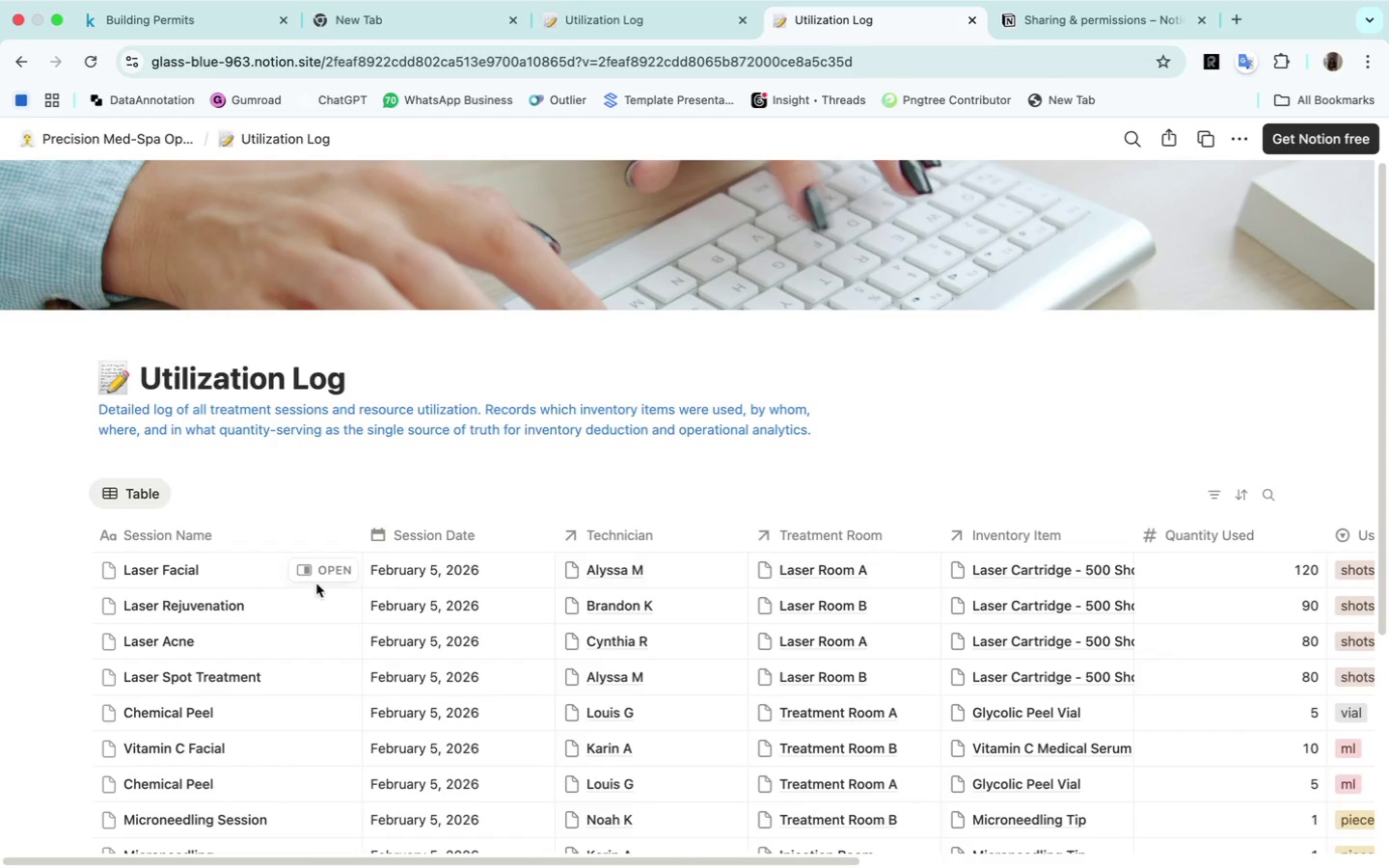 
mouse_move([368, 563])
 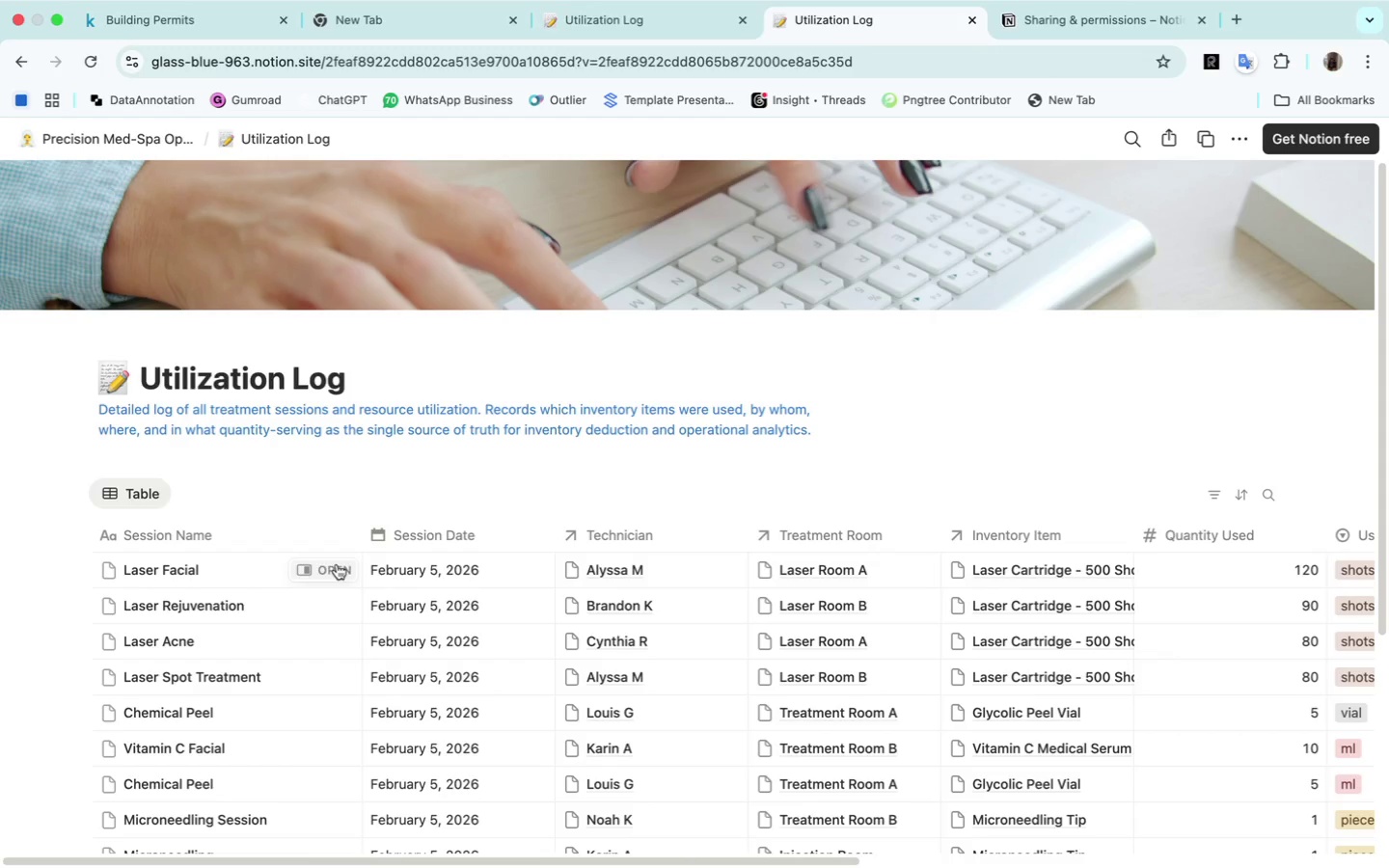 
mouse_move([347, 564])
 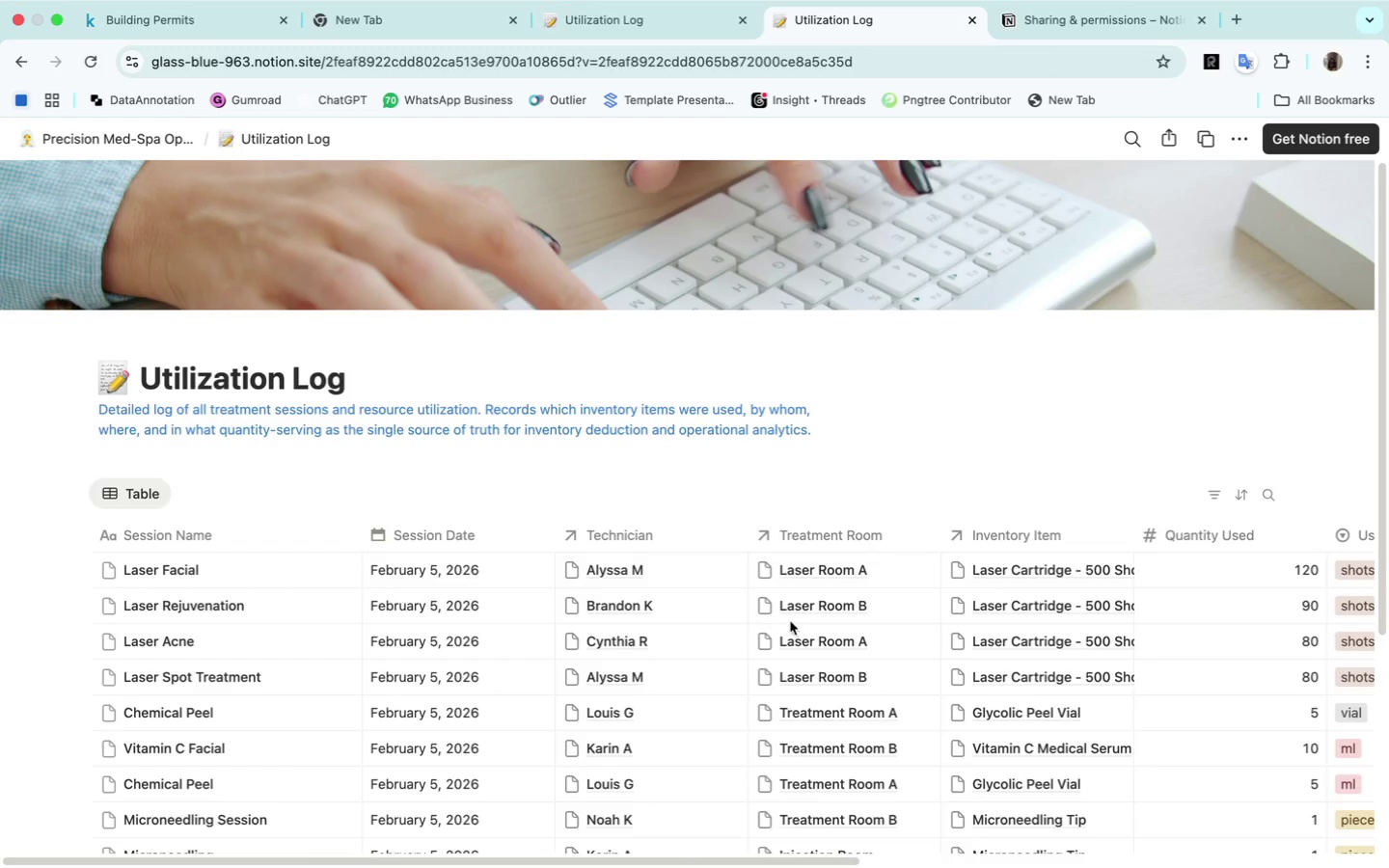 
scroll: coordinate [776, 665], scroll_direction: down, amount: 8.0
 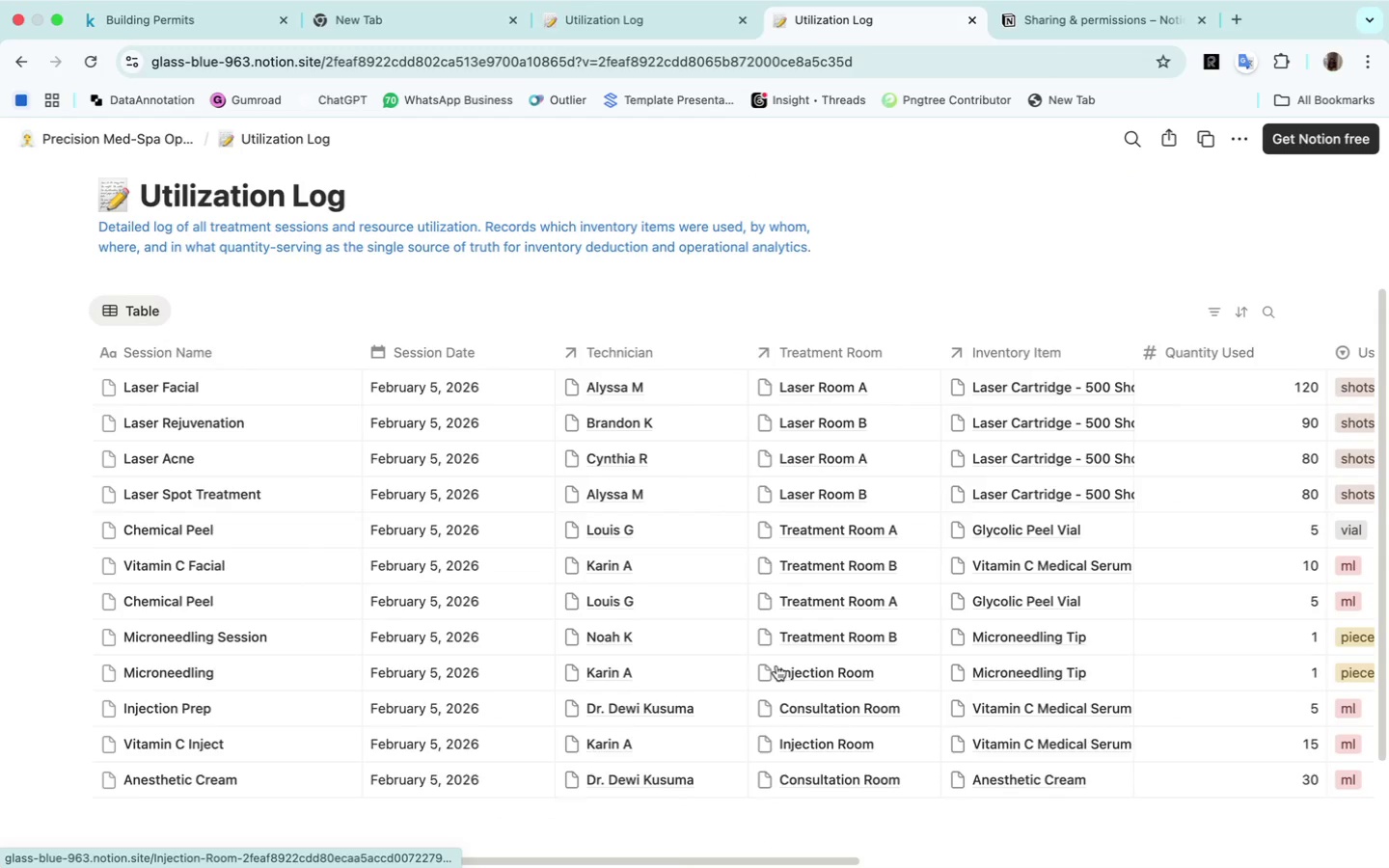 
scroll: coordinate [776, 665], scroll_direction: up, amount: 7.0
 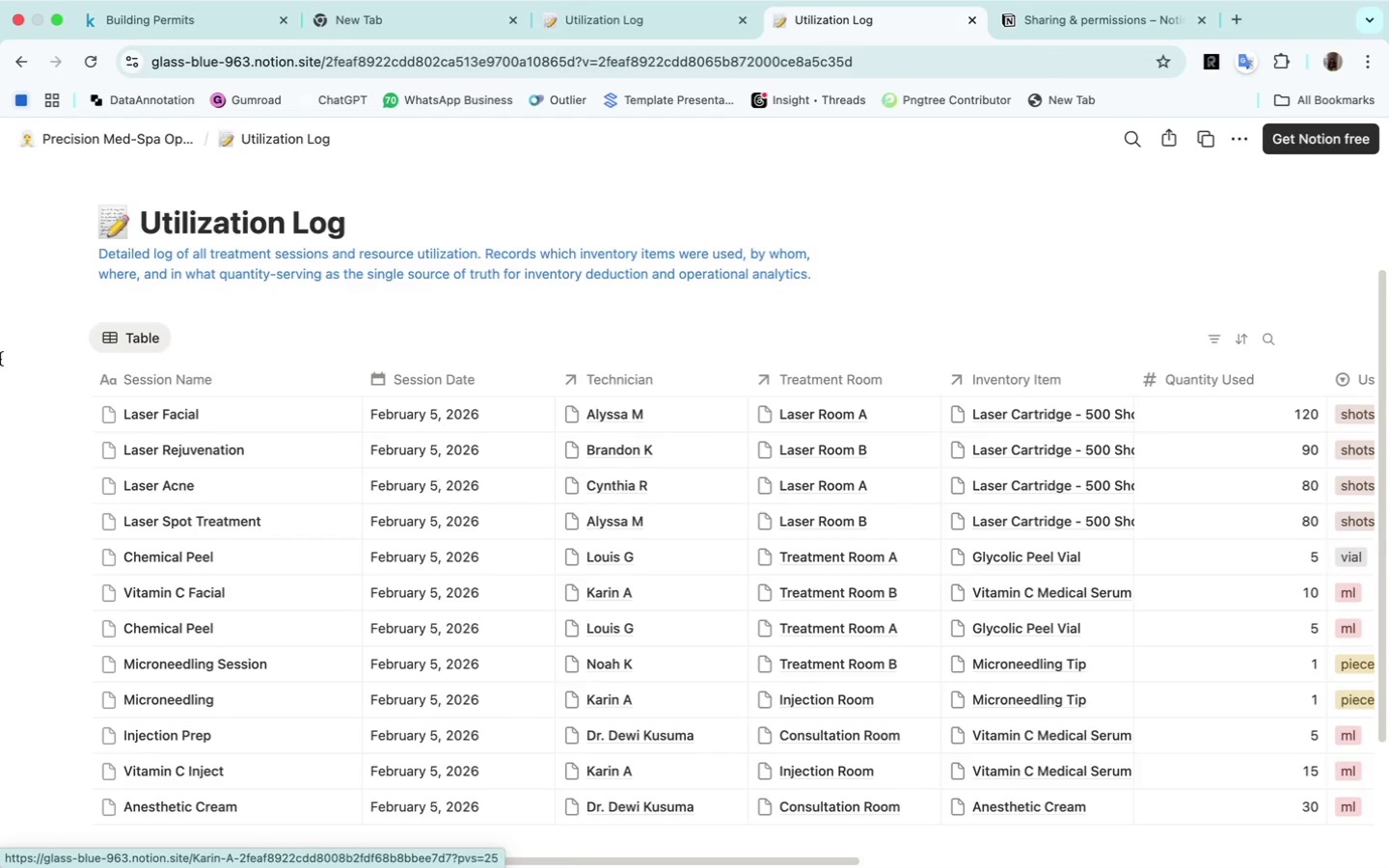 
left_click([1164, 148])
 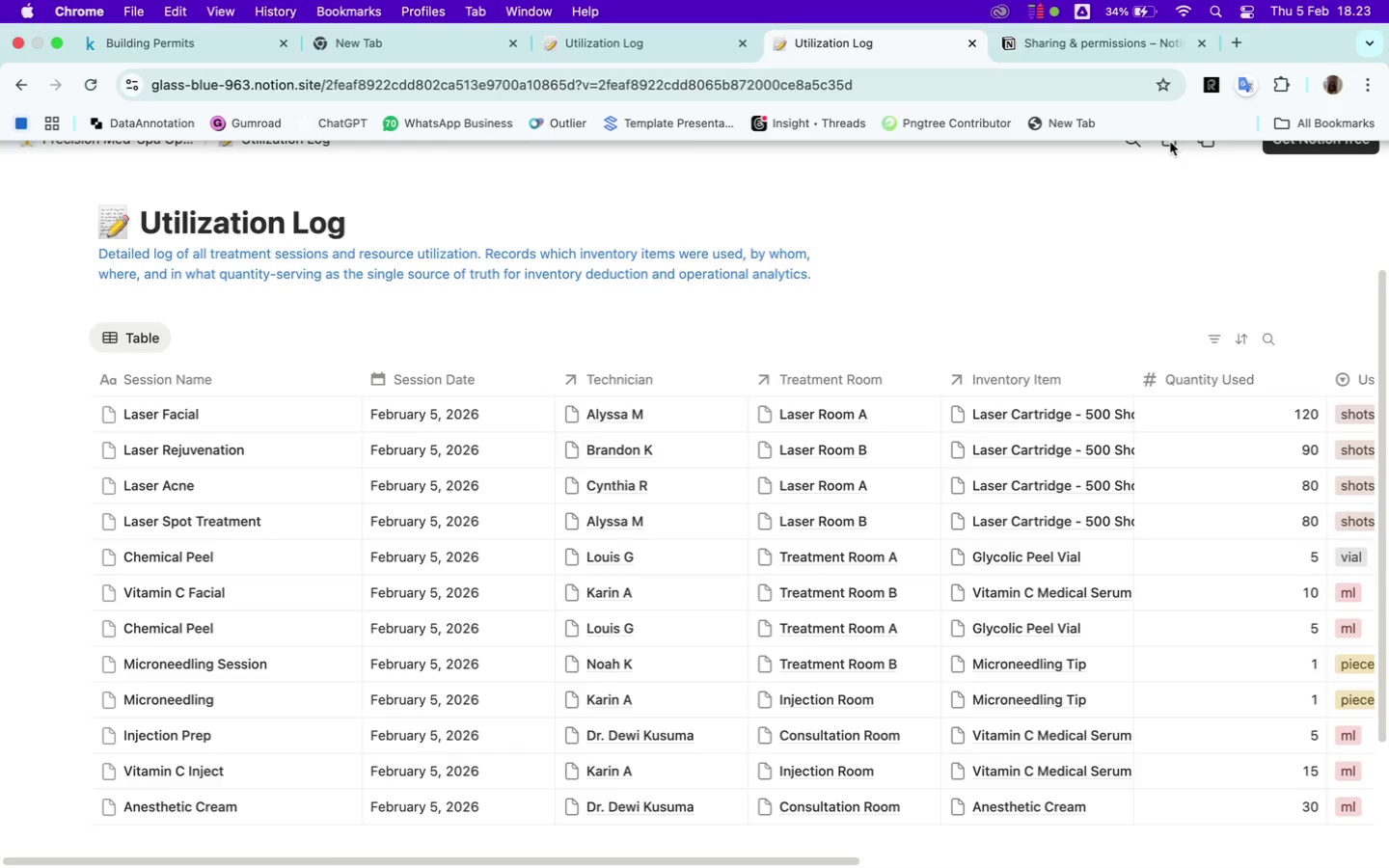 
left_click([1170, 142])
 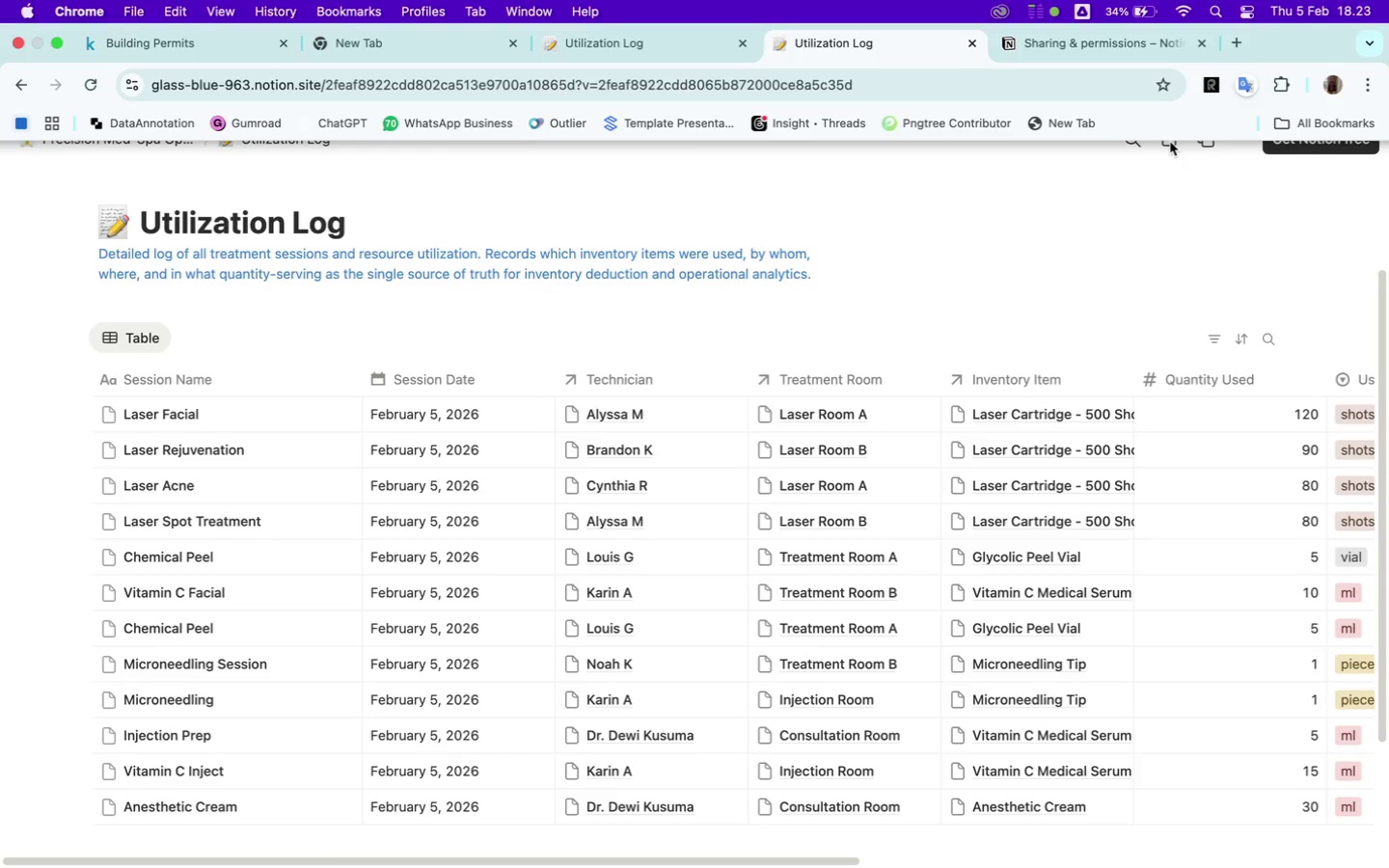 
left_click([1170, 142])
 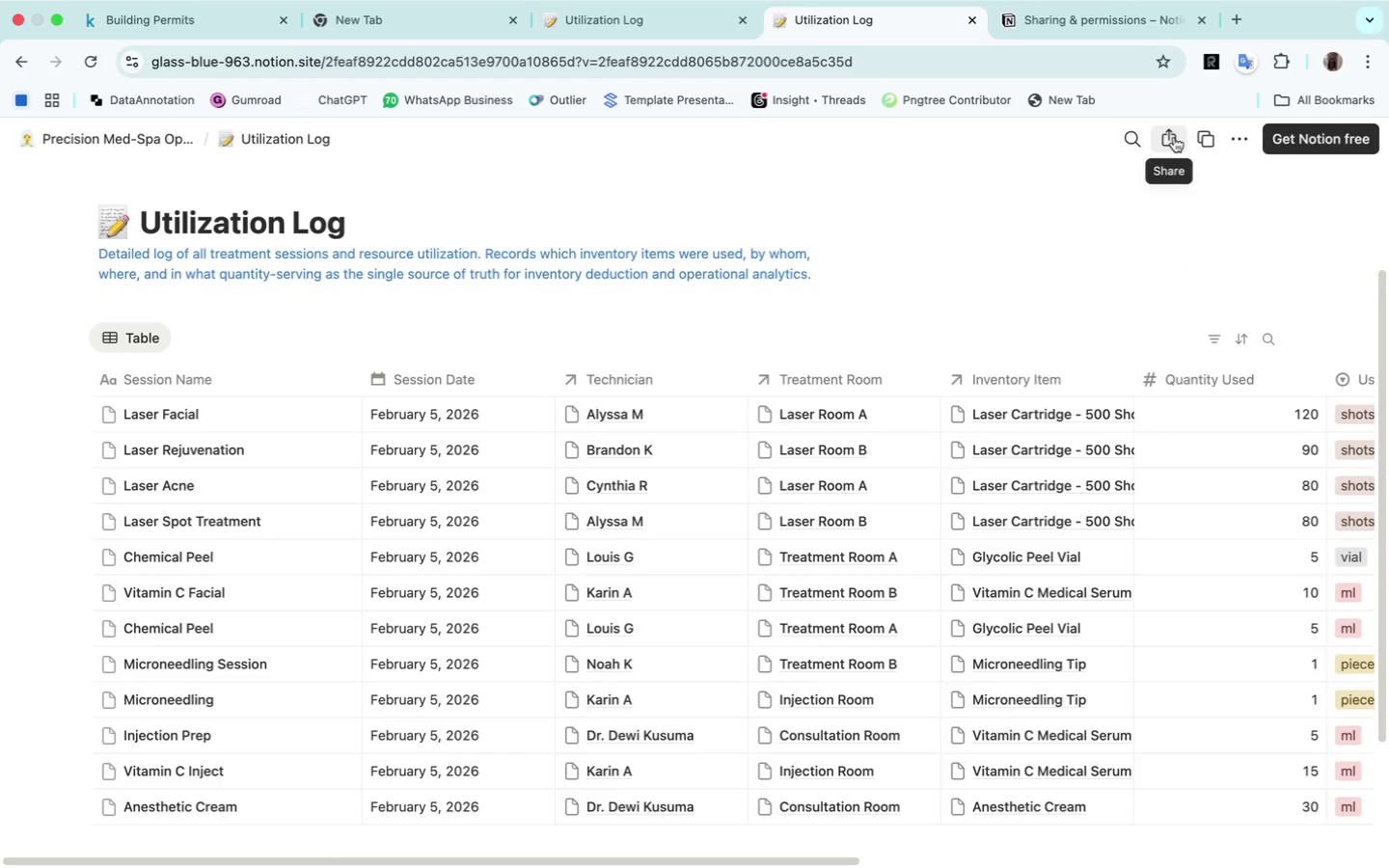 
left_click([1166, 135])
 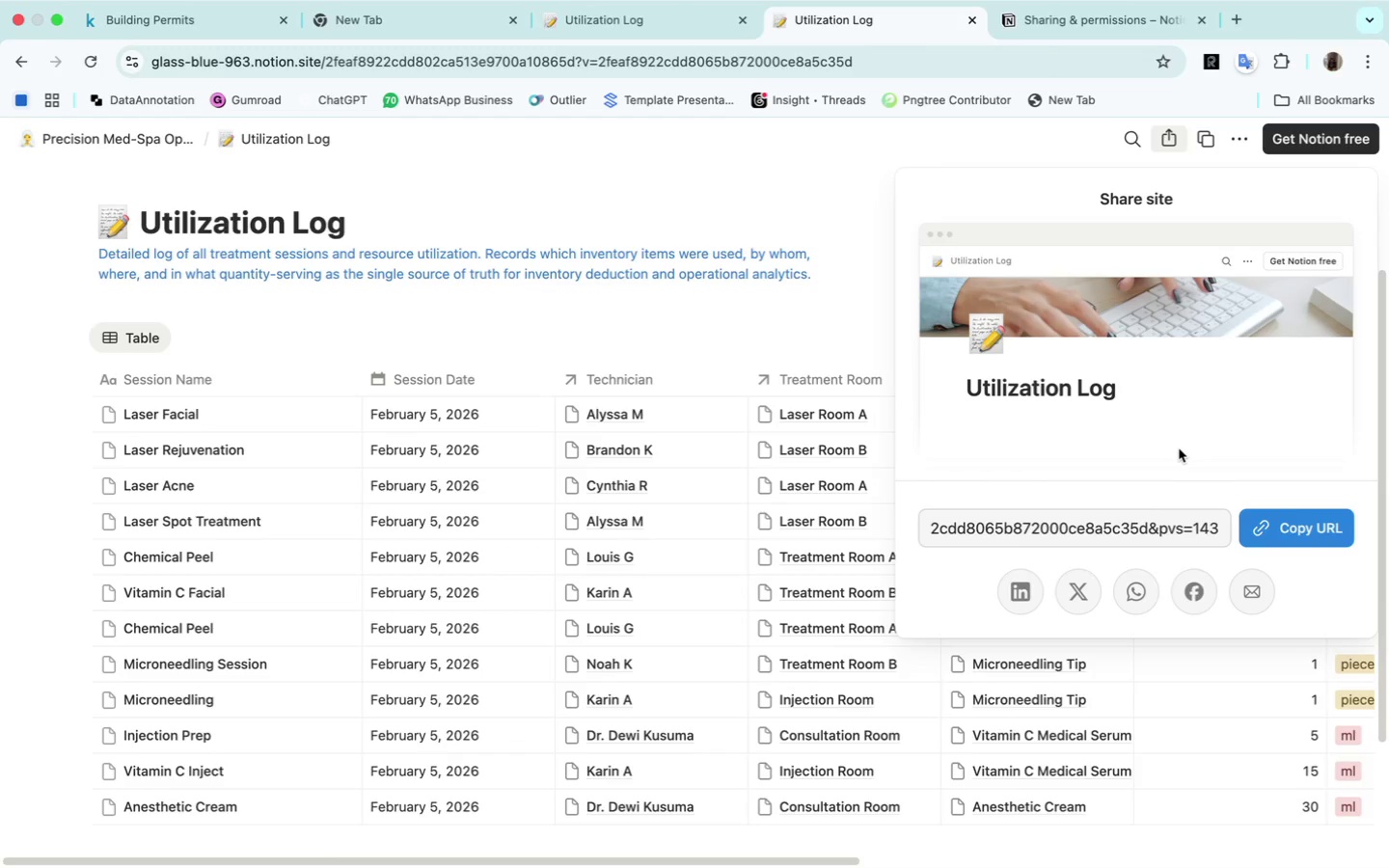 
wait(9.76)
 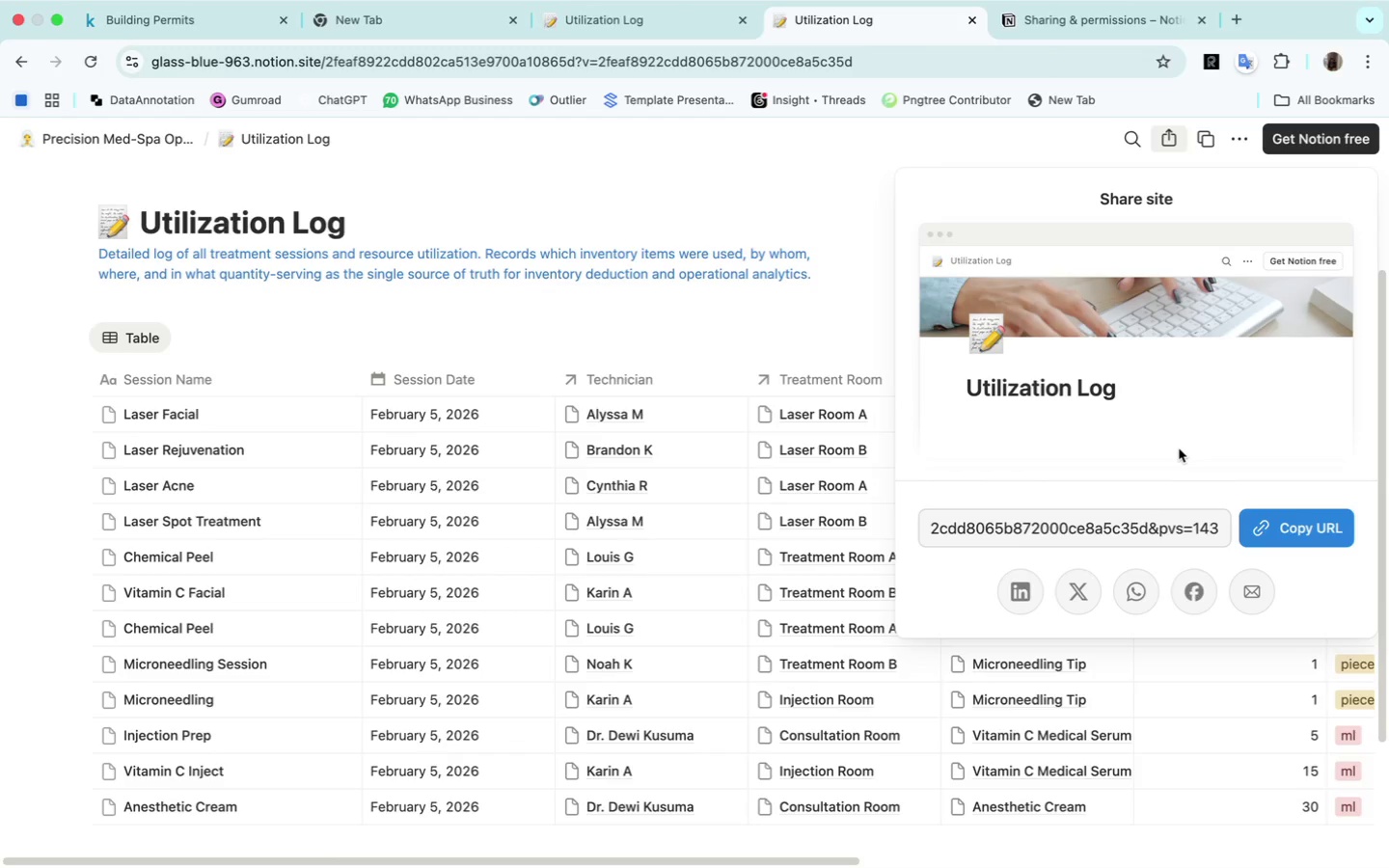 
left_click([782, 201])
 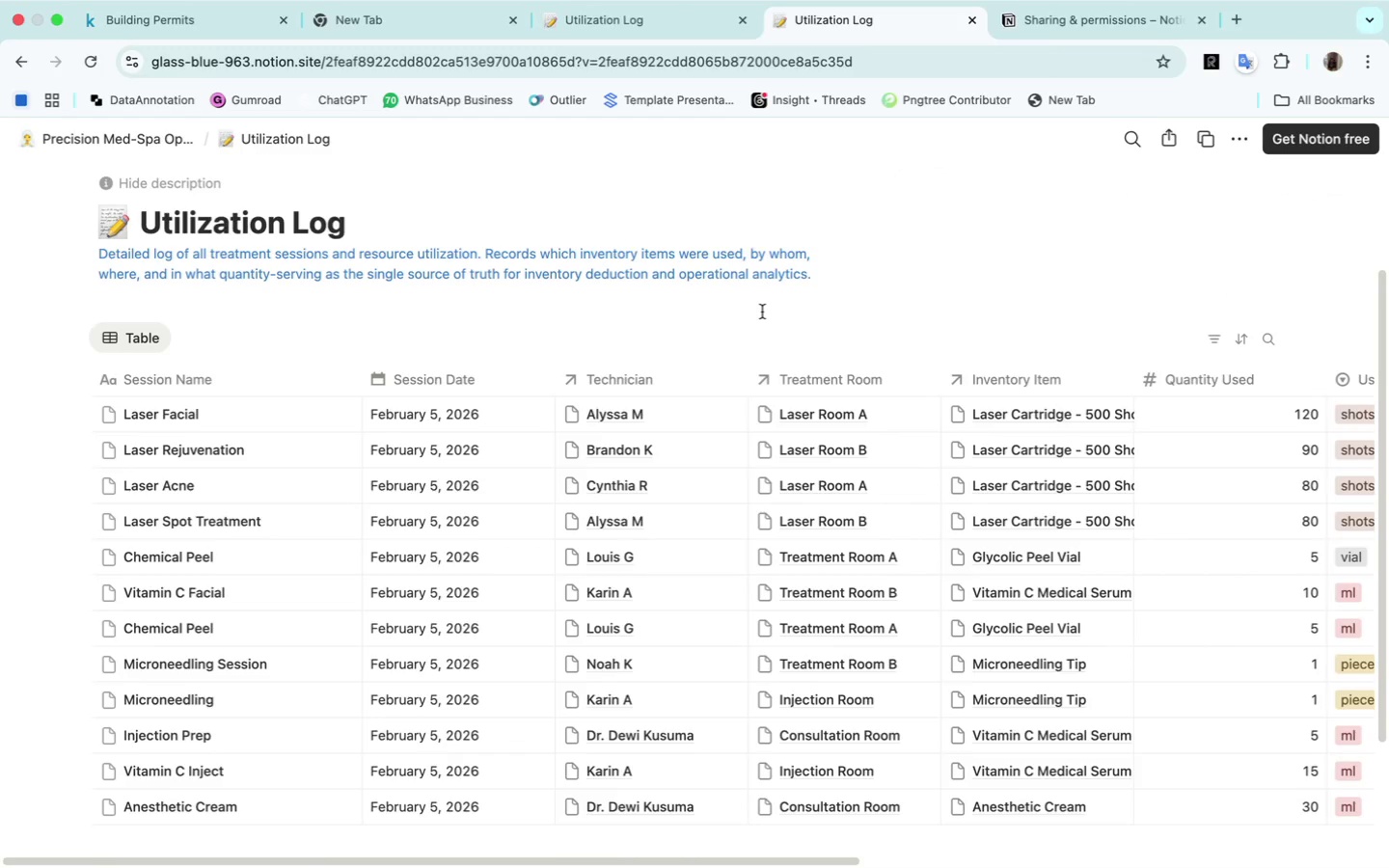 
key(Meta+Shift+4)
 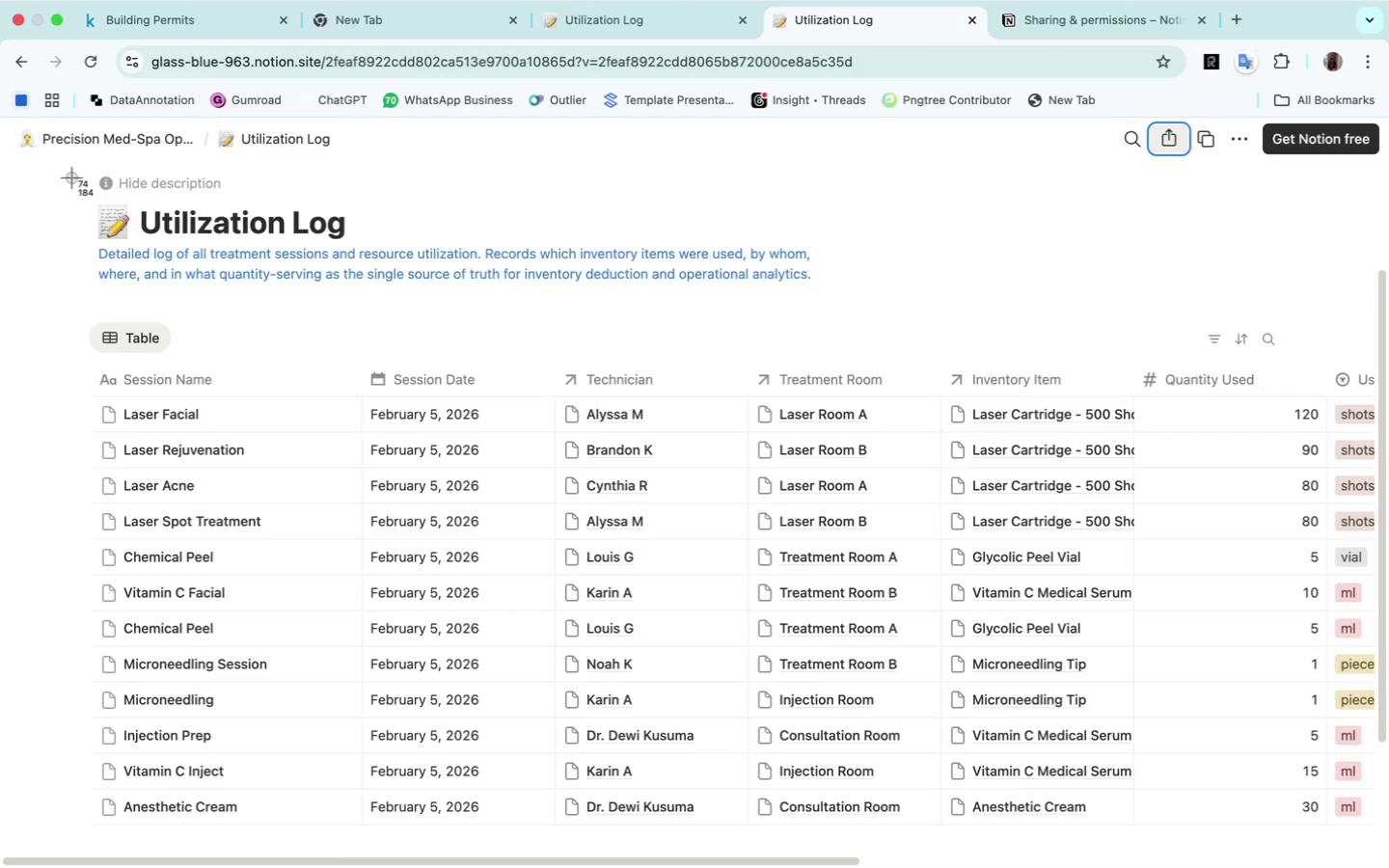 
left_click_drag(start_coordinate=[72, 193], to_coordinate=[1329, 852])
 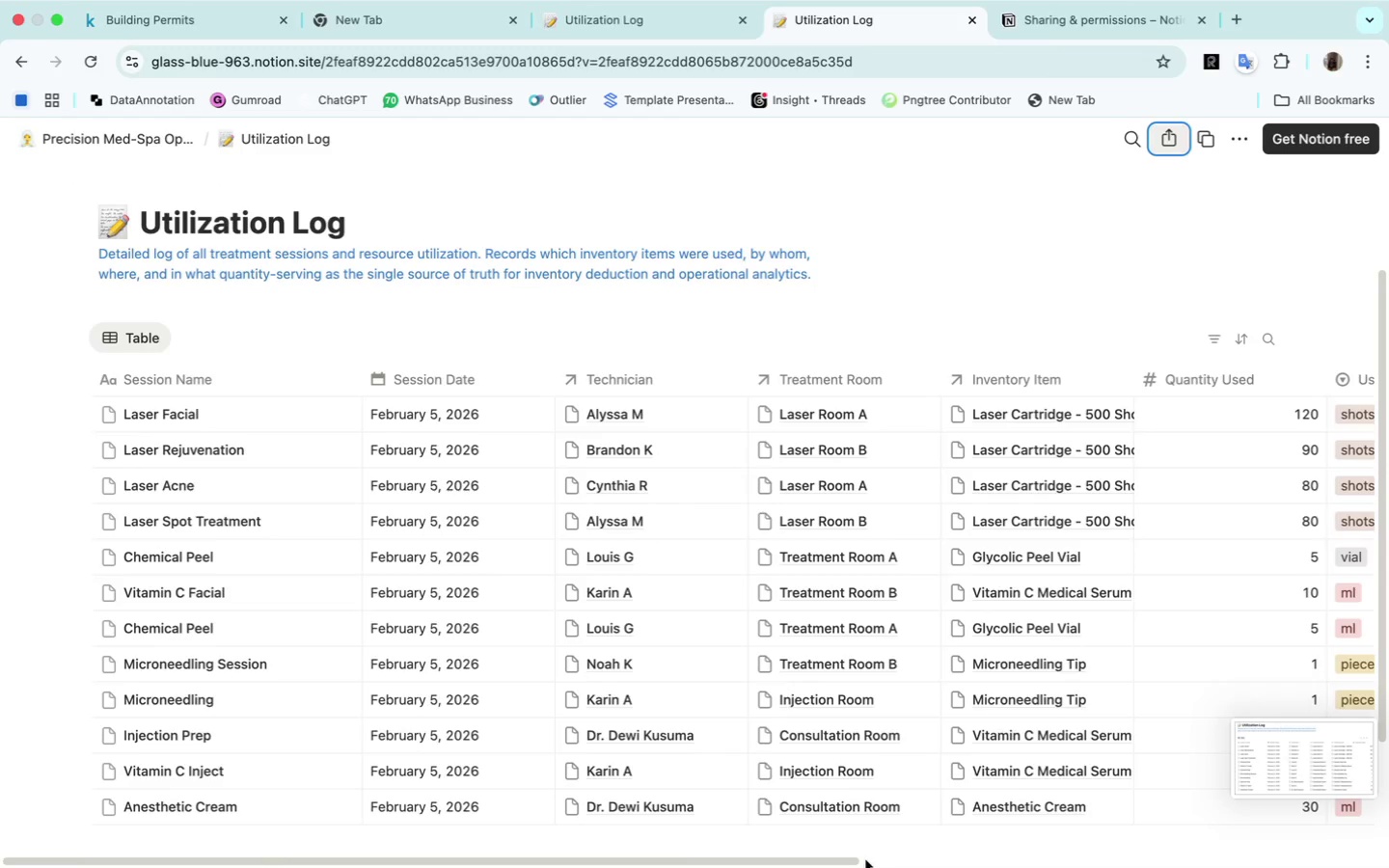 
left_click_drag(start_coordinate=[851, 859], to_coordinate=[1328, 820])
 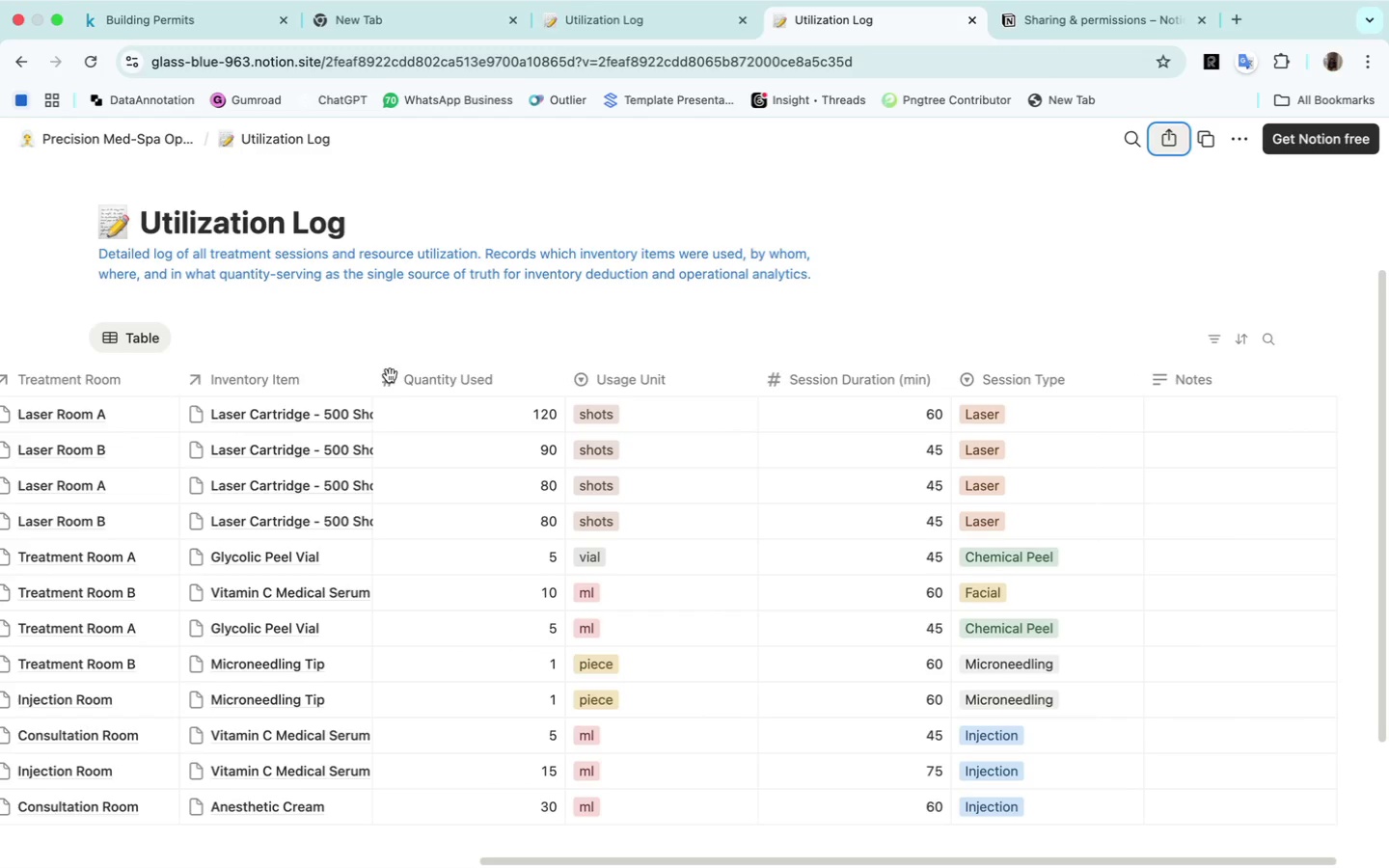 
mouse_move([394, 410])
 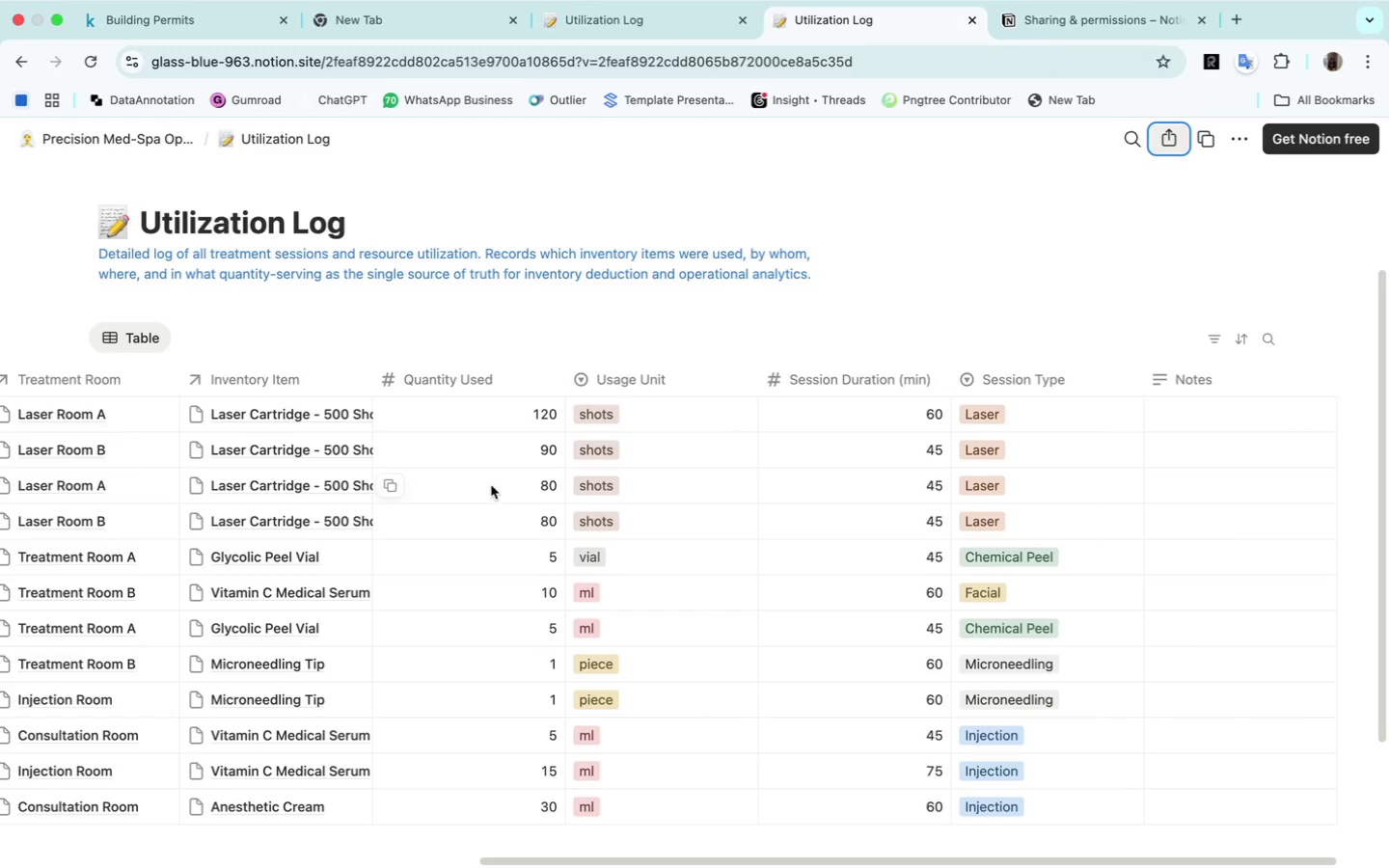 
key(Meta+Shift+4)
 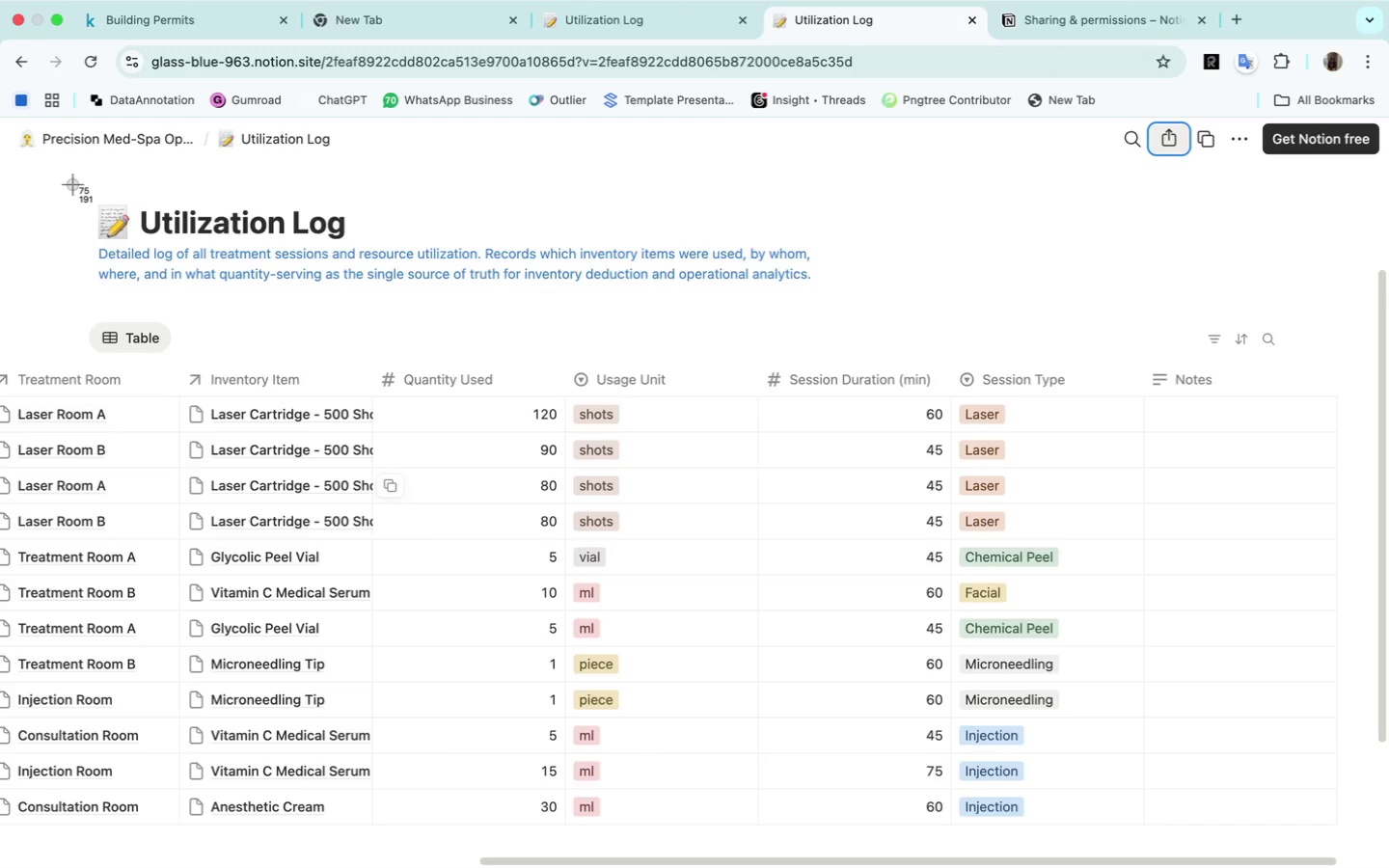 
left_click_drag(start_coordinate=[72, 184], to_coordinate=[1361, 847])
 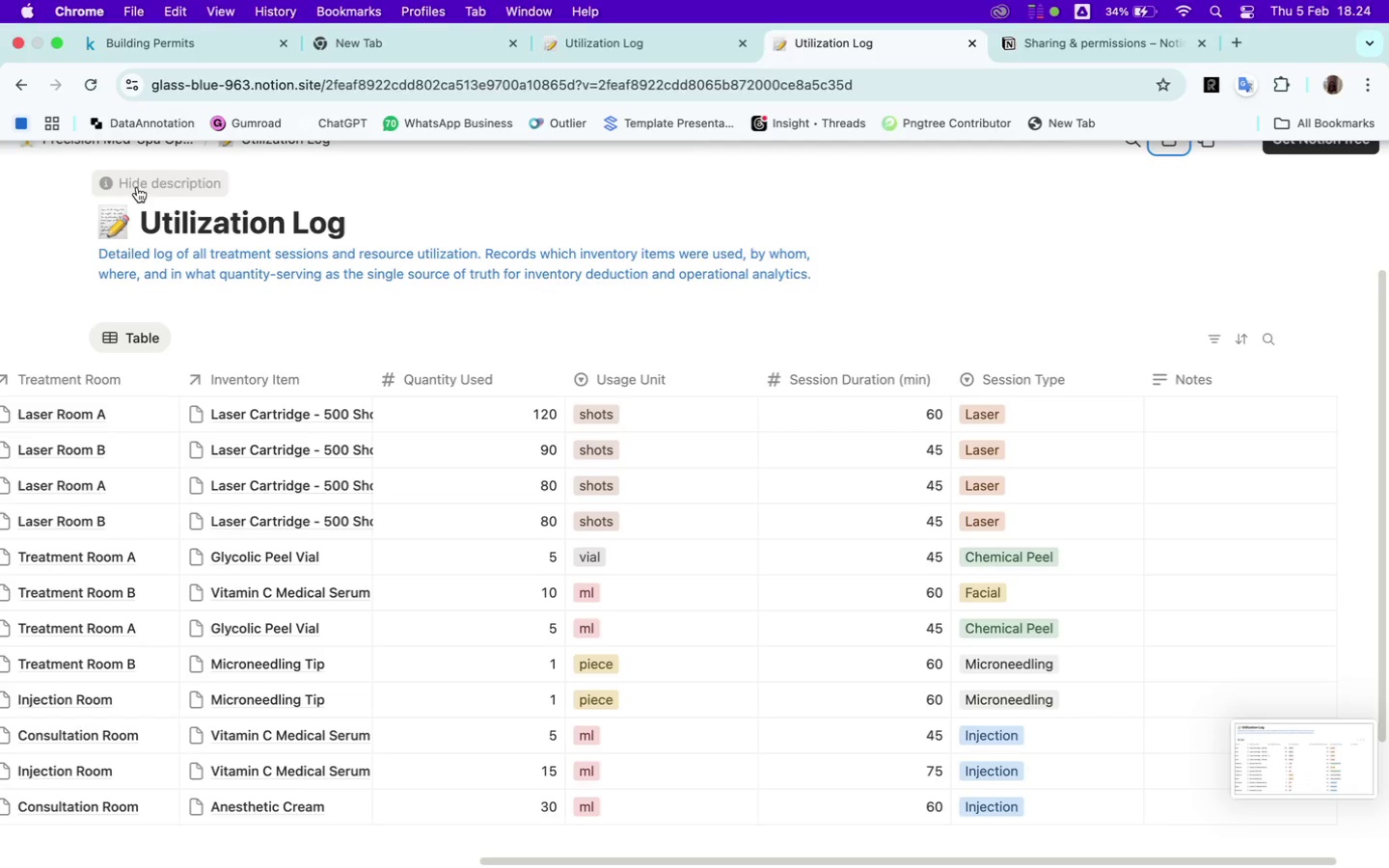 
left_click([146, 145])
 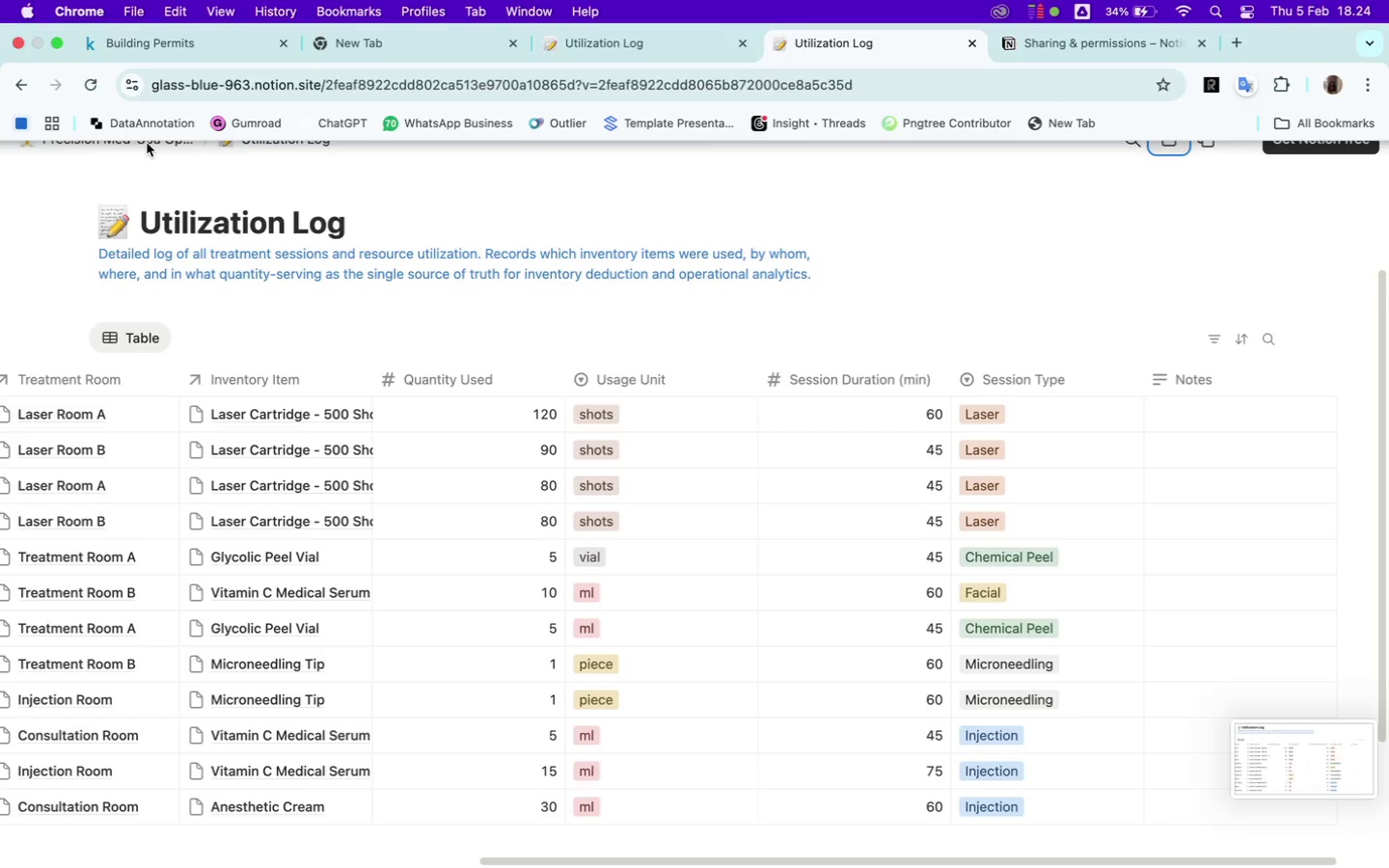 
left_click([147, 144])
 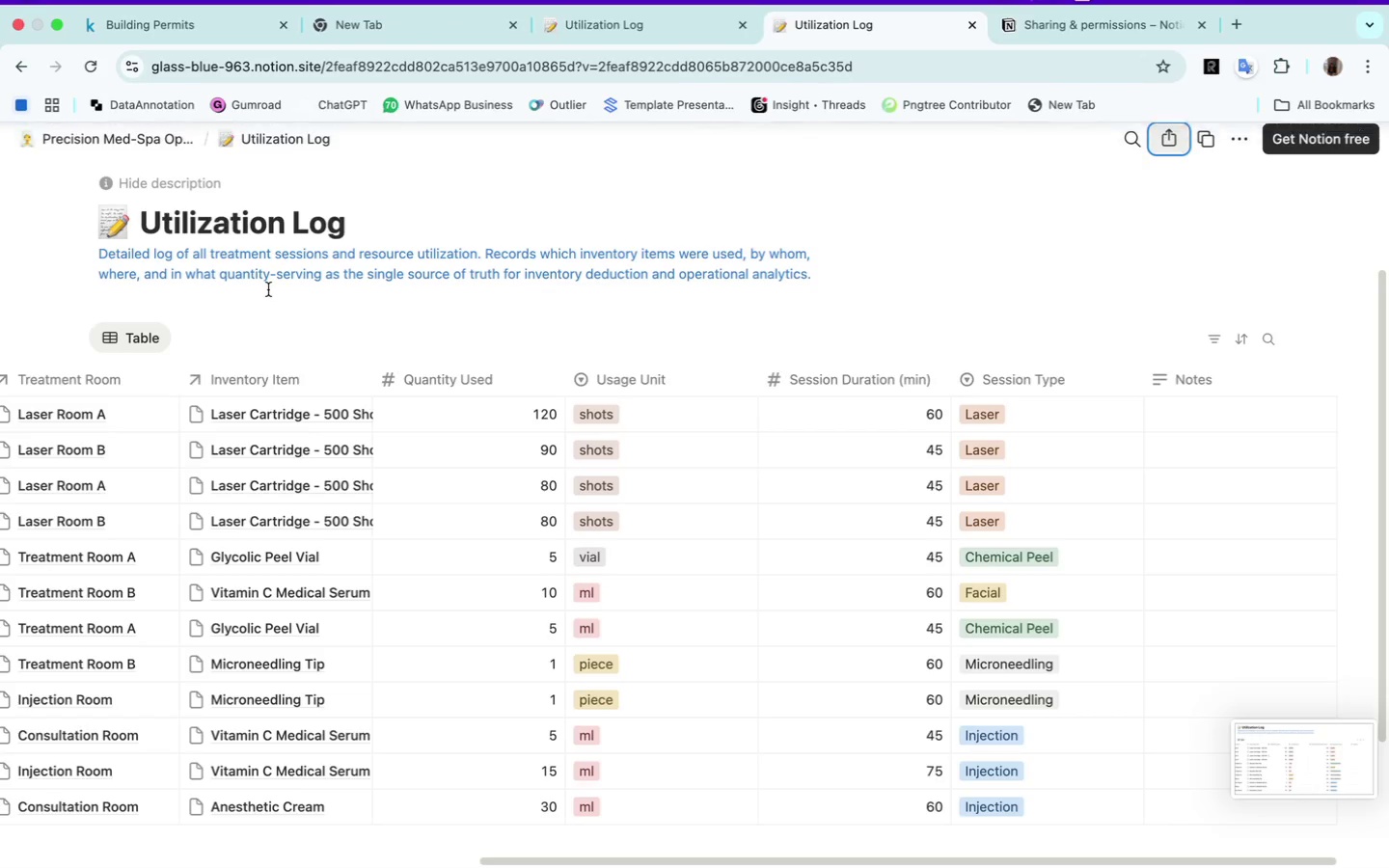 
scroll: coordinate [268, 290], scroll_direction: up, amount: 7.0
 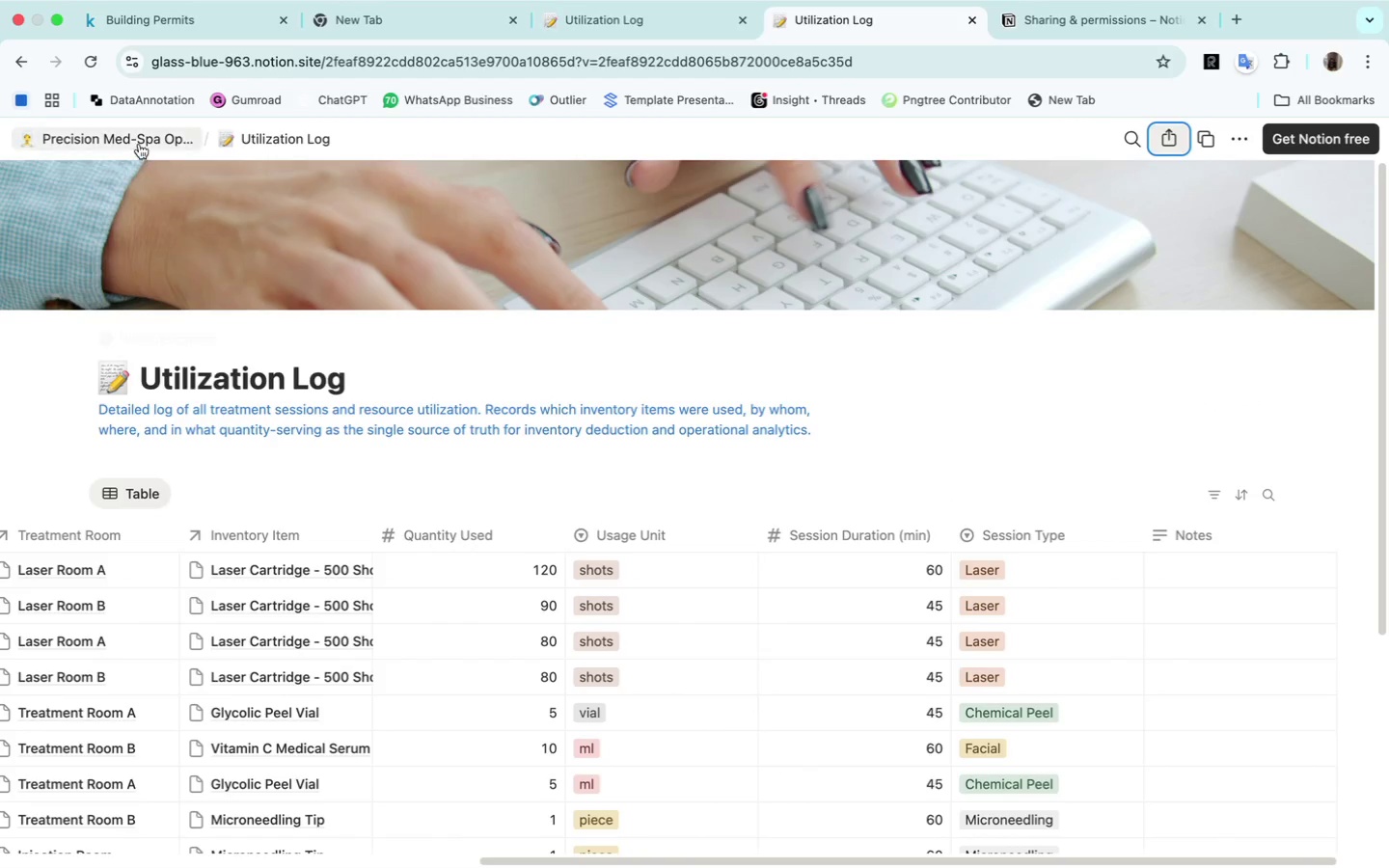 
left_click([138, 142])
 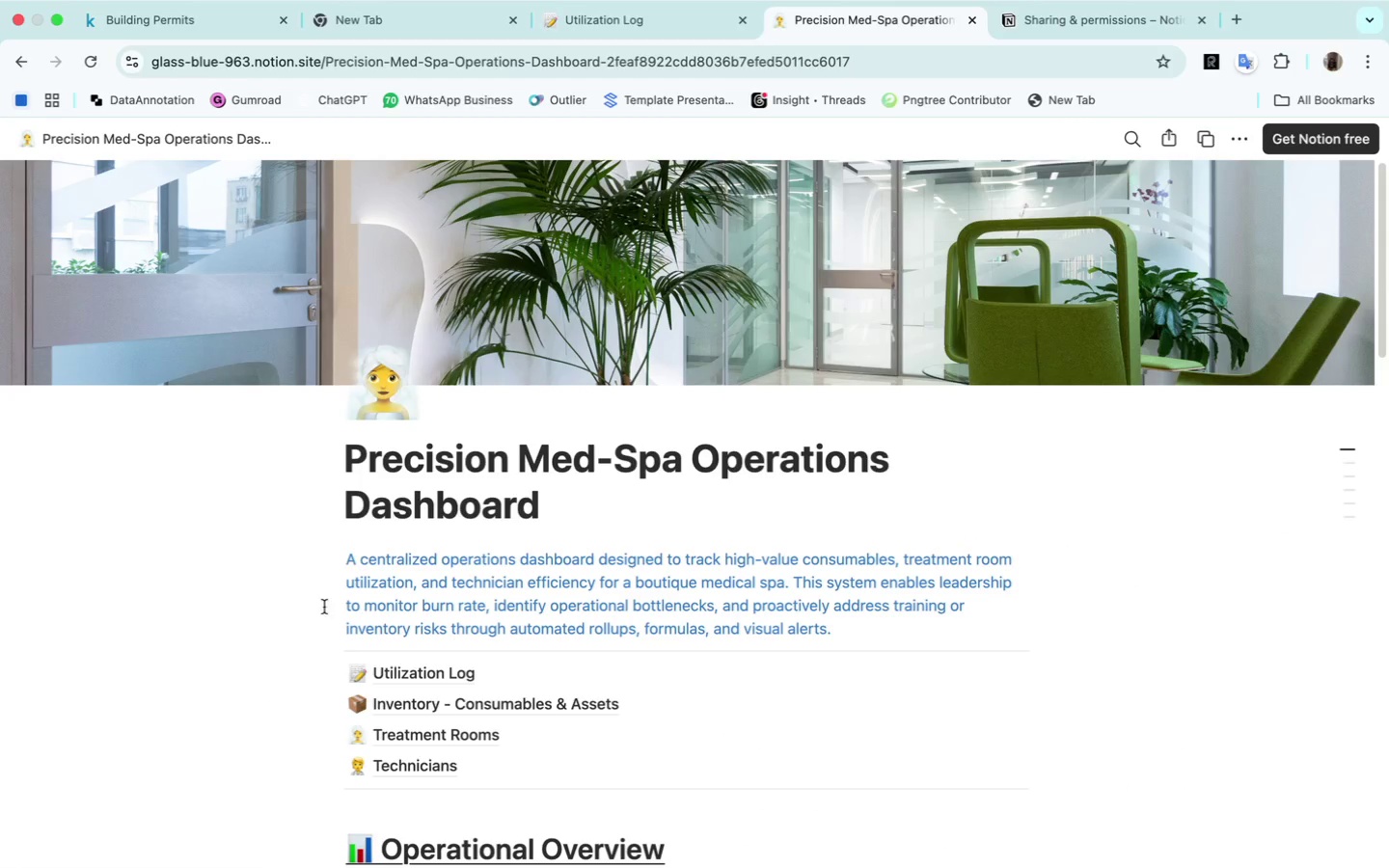 
left_click([426, 704])
 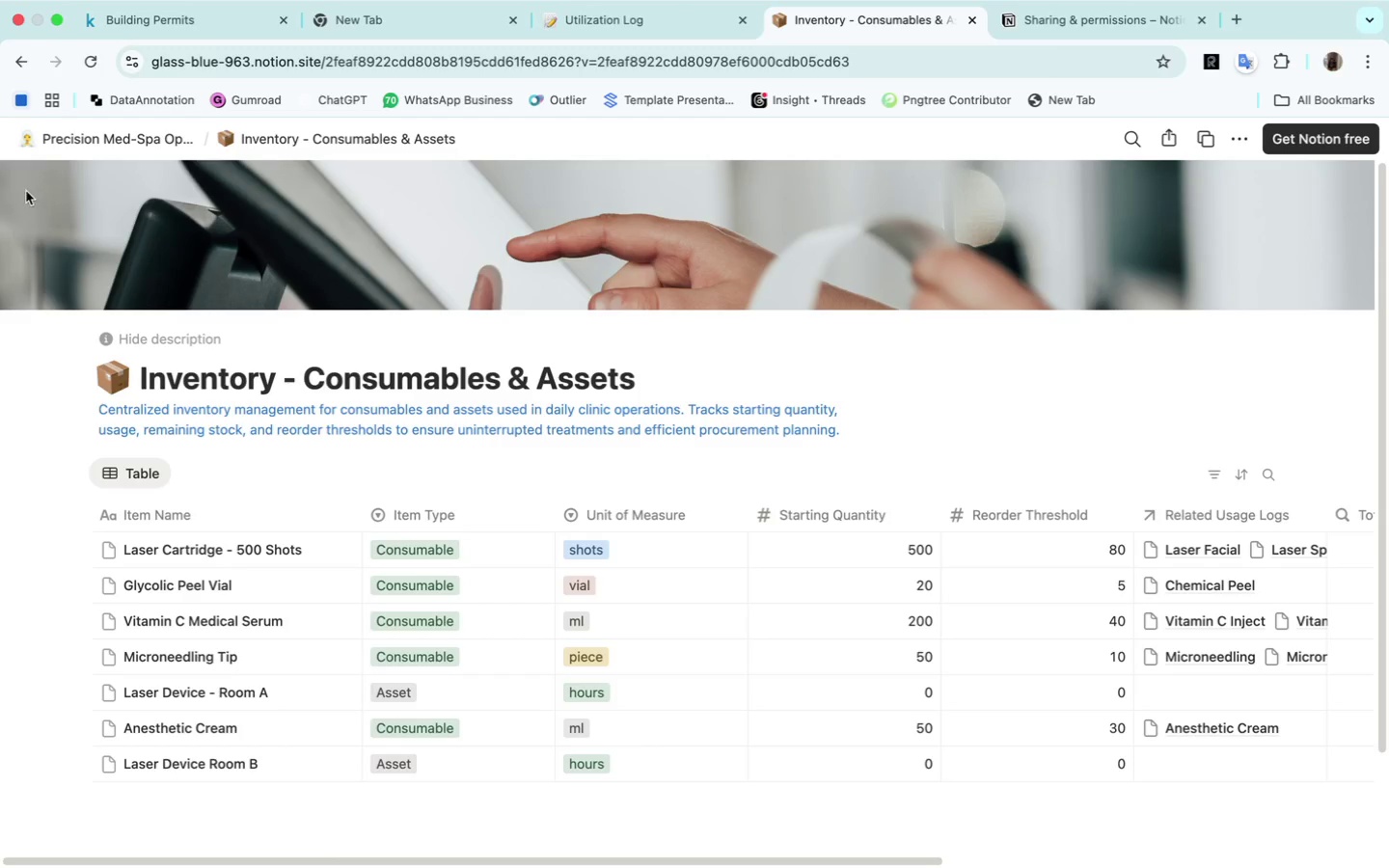 
wait(6.45)
 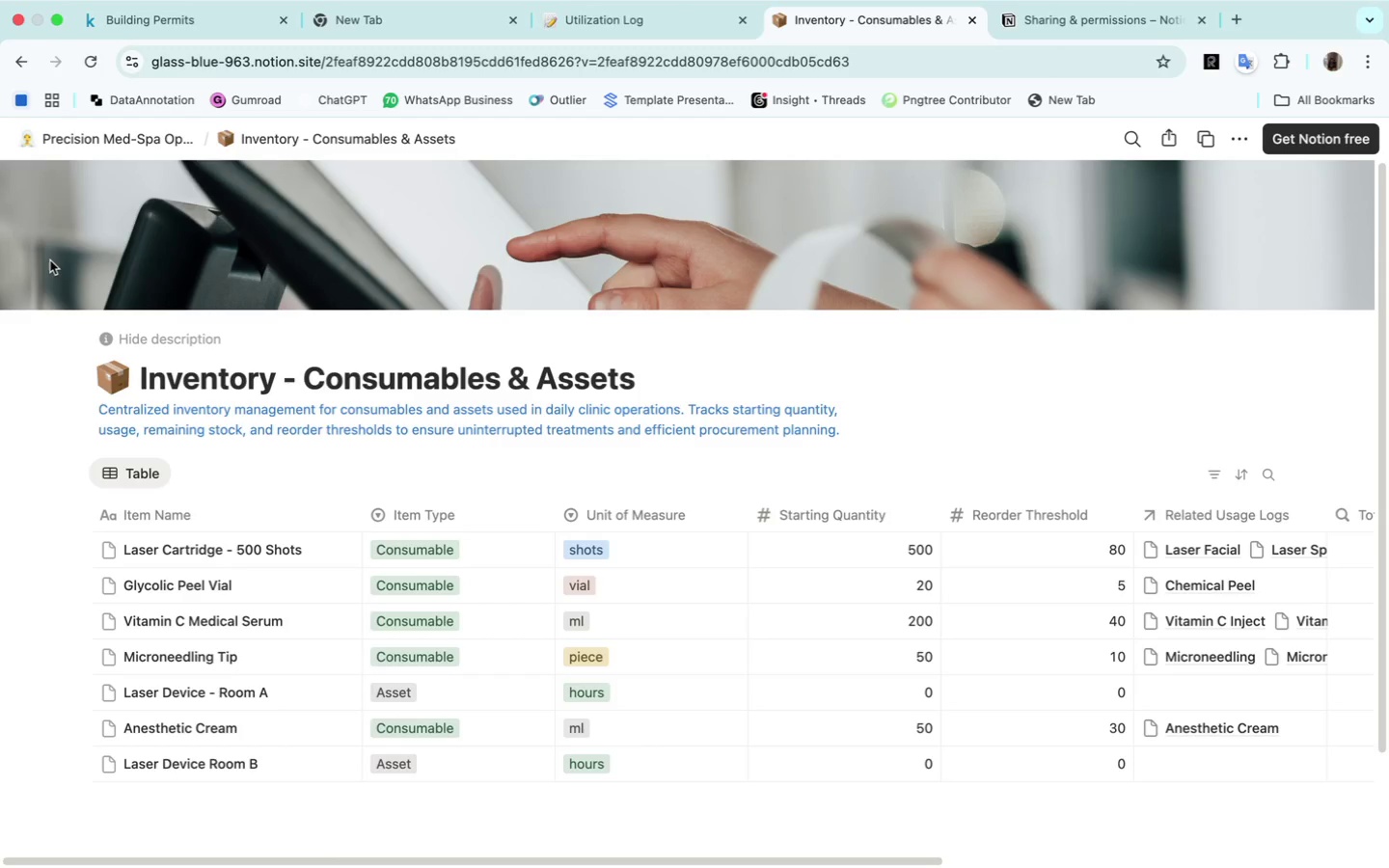 
key(Meta+Shift+4)
 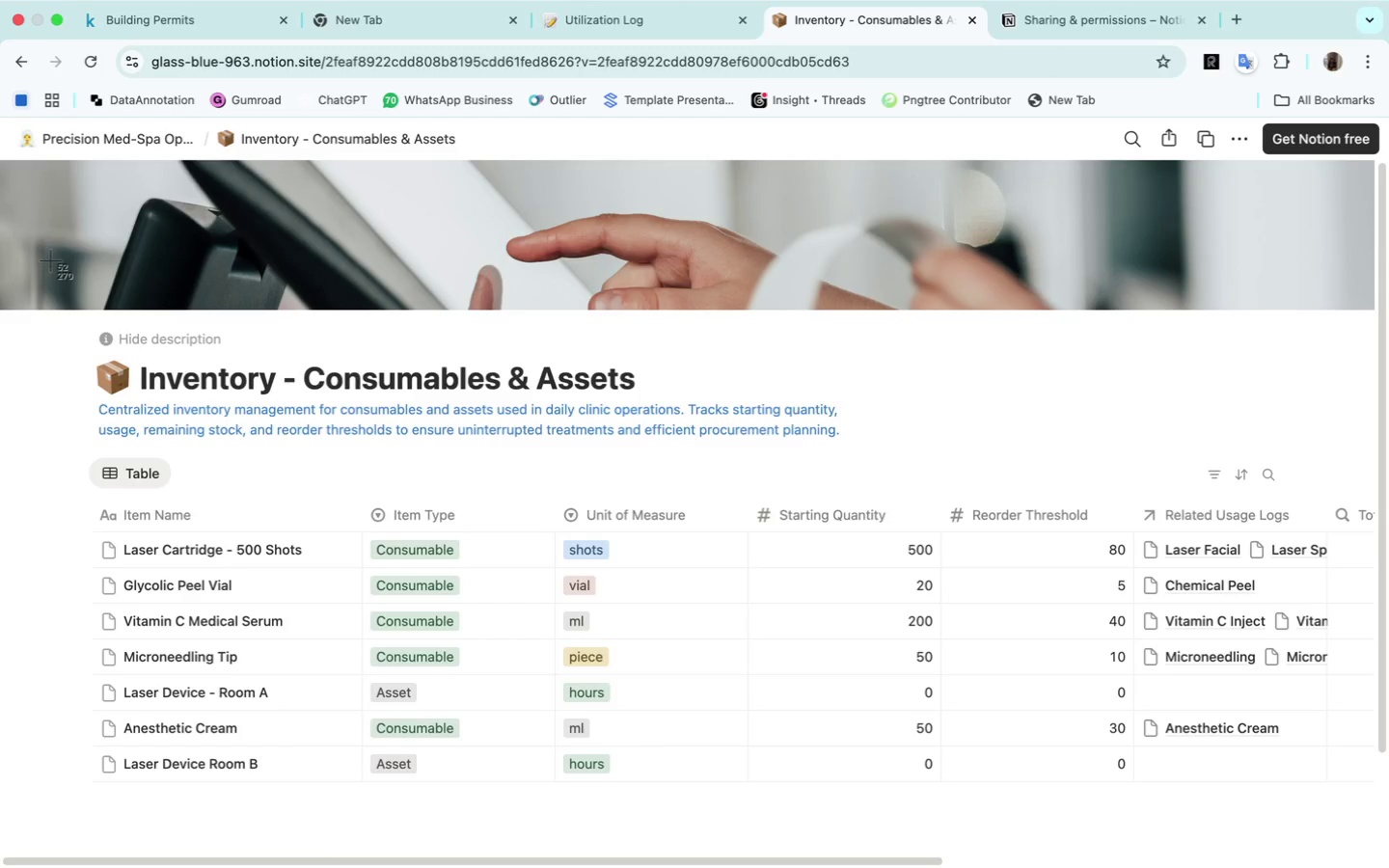 
left_click_drag(start_coordinate=[50, 260], to_coordinate=[1340, 825])
 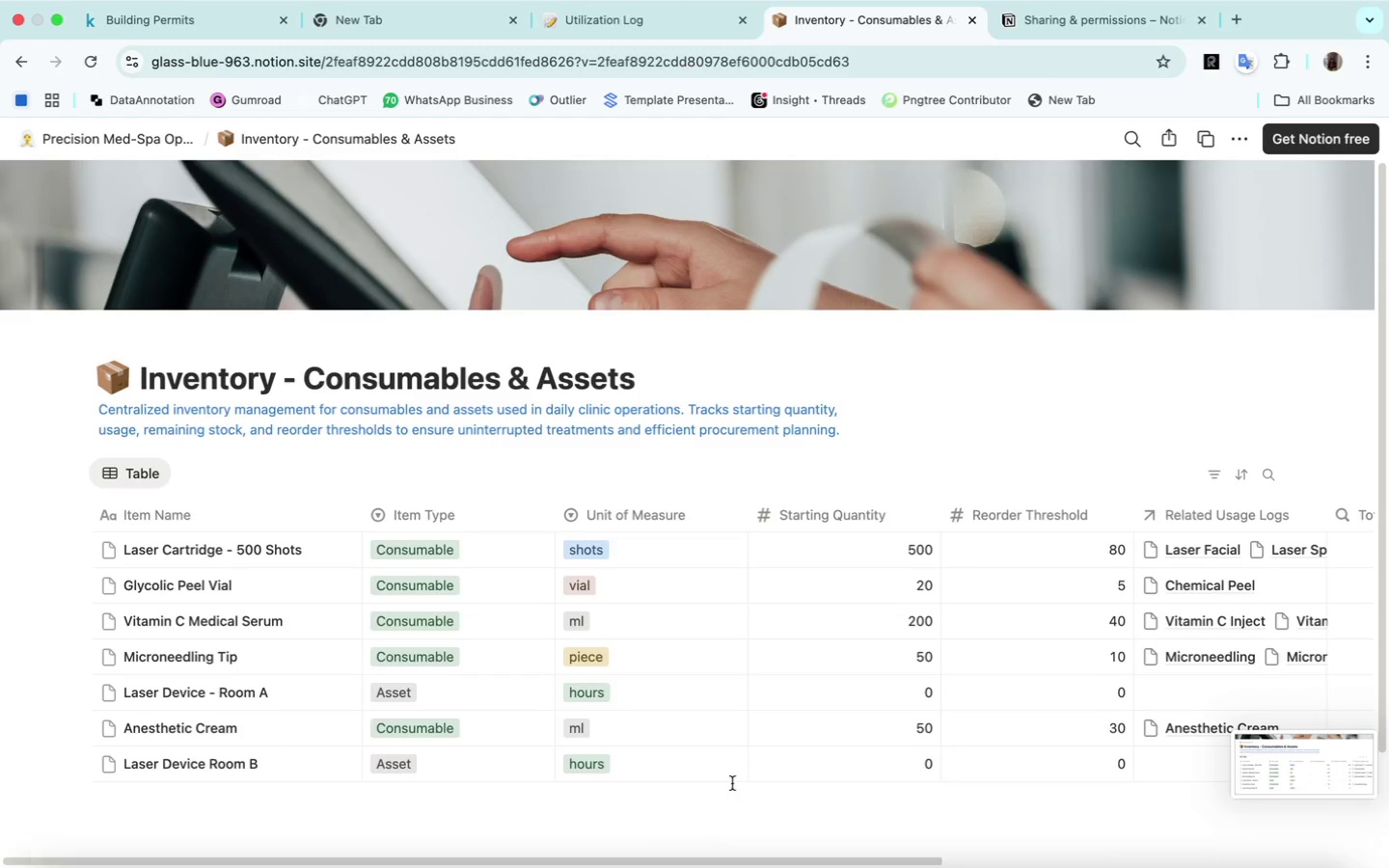 
scroll: coordinate [869, 751], scroll_direction: down, amount: 3.0
 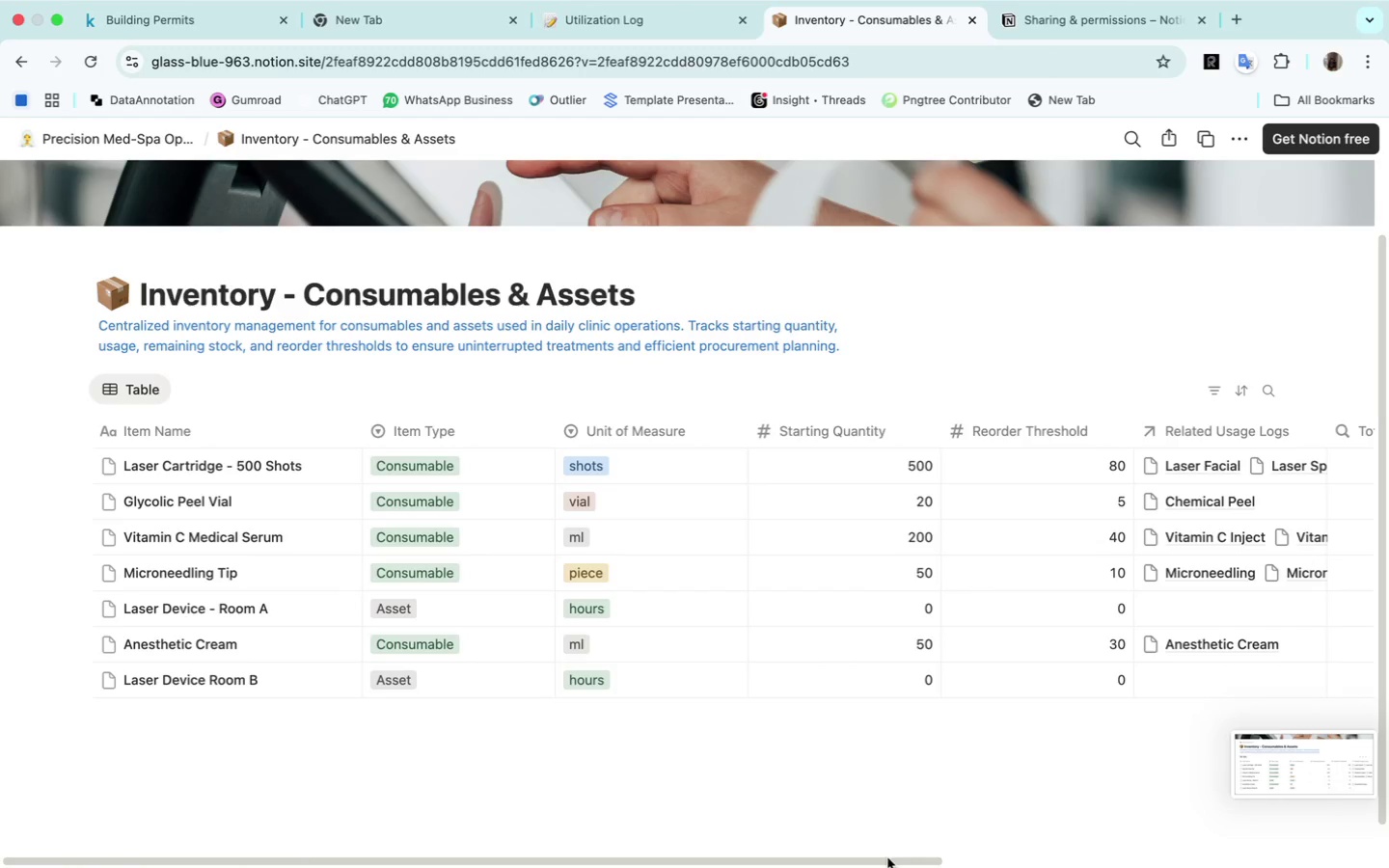 
left_click_drag(start_coordinate=[887, 861], to_coordinate=[897, 857])
 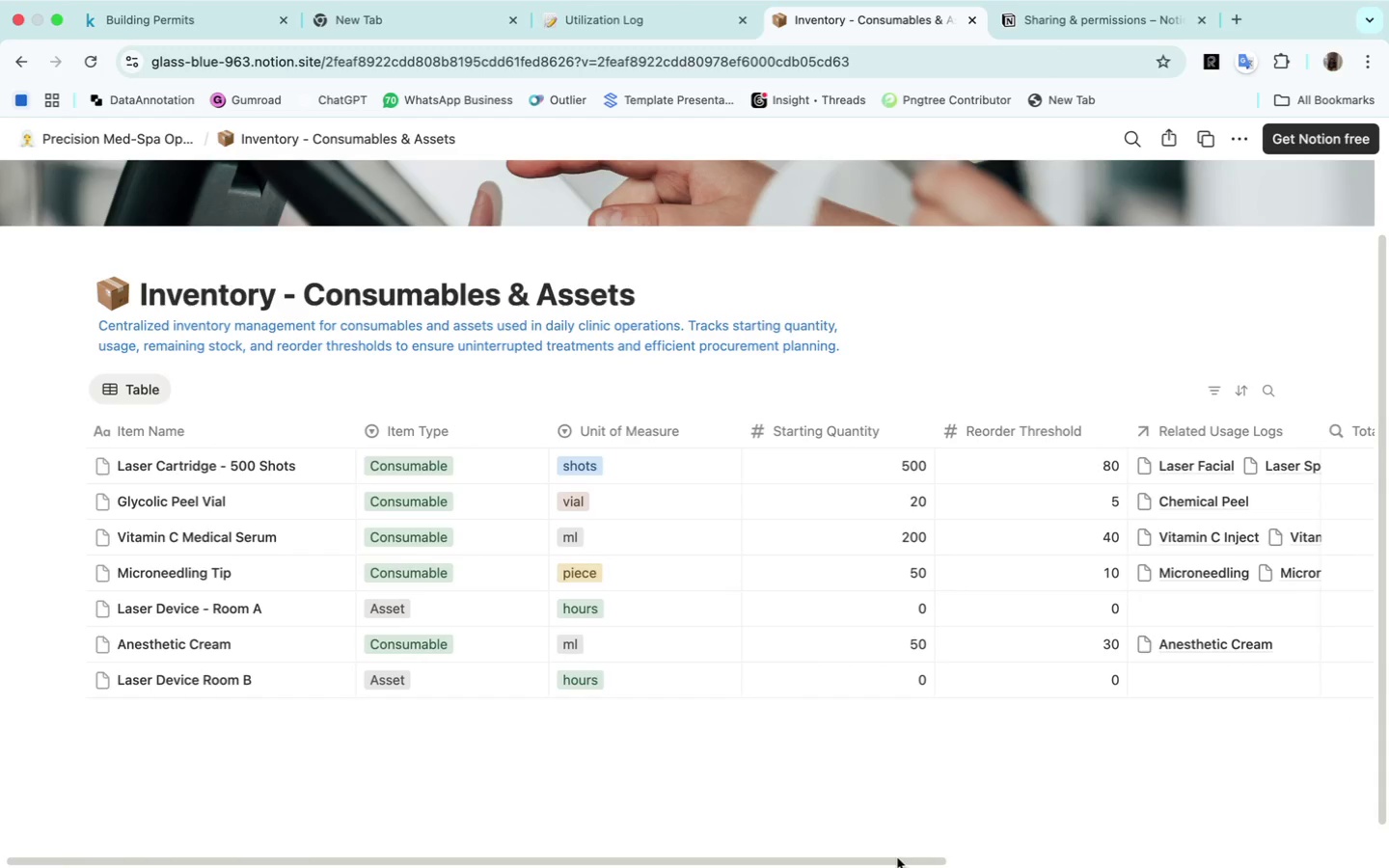 
left_click_drag(start_coordinate=[897, 857], to_coordinate=[1200, 816])
 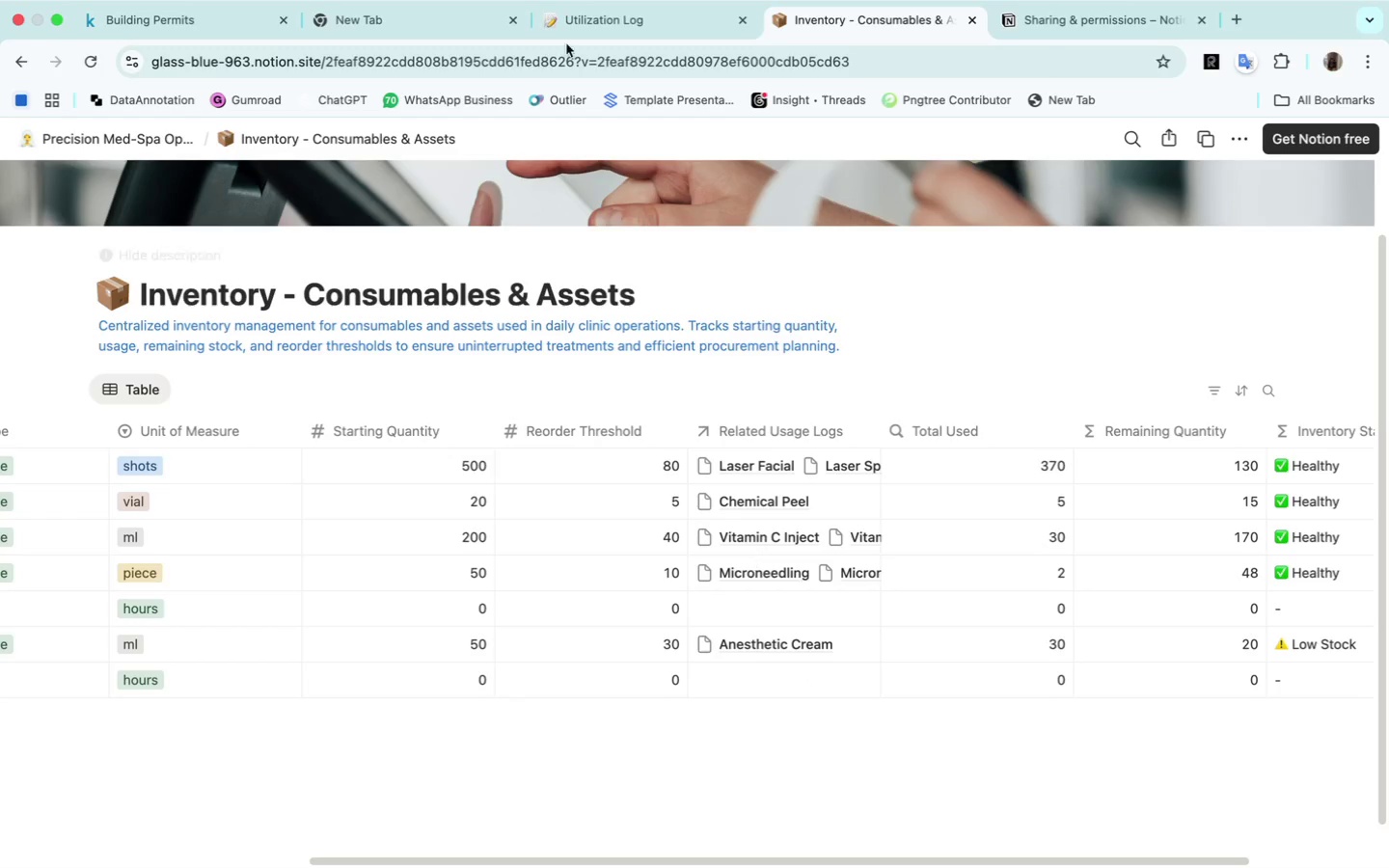 
scroll: coordinate [676, 797], scroll_direction: down, amount: 25.0
 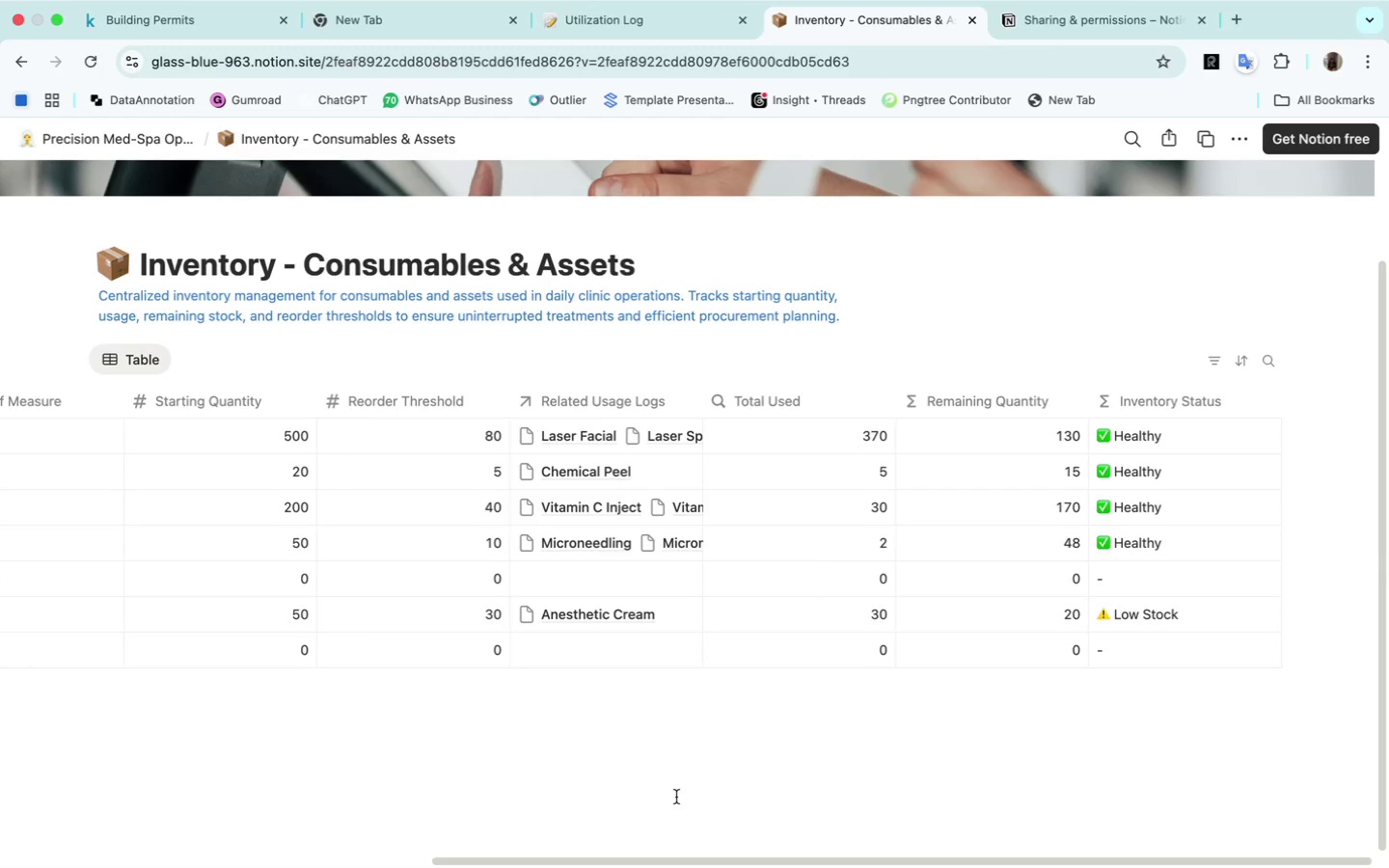 
key(Meta+Shift+CommandLeft)
 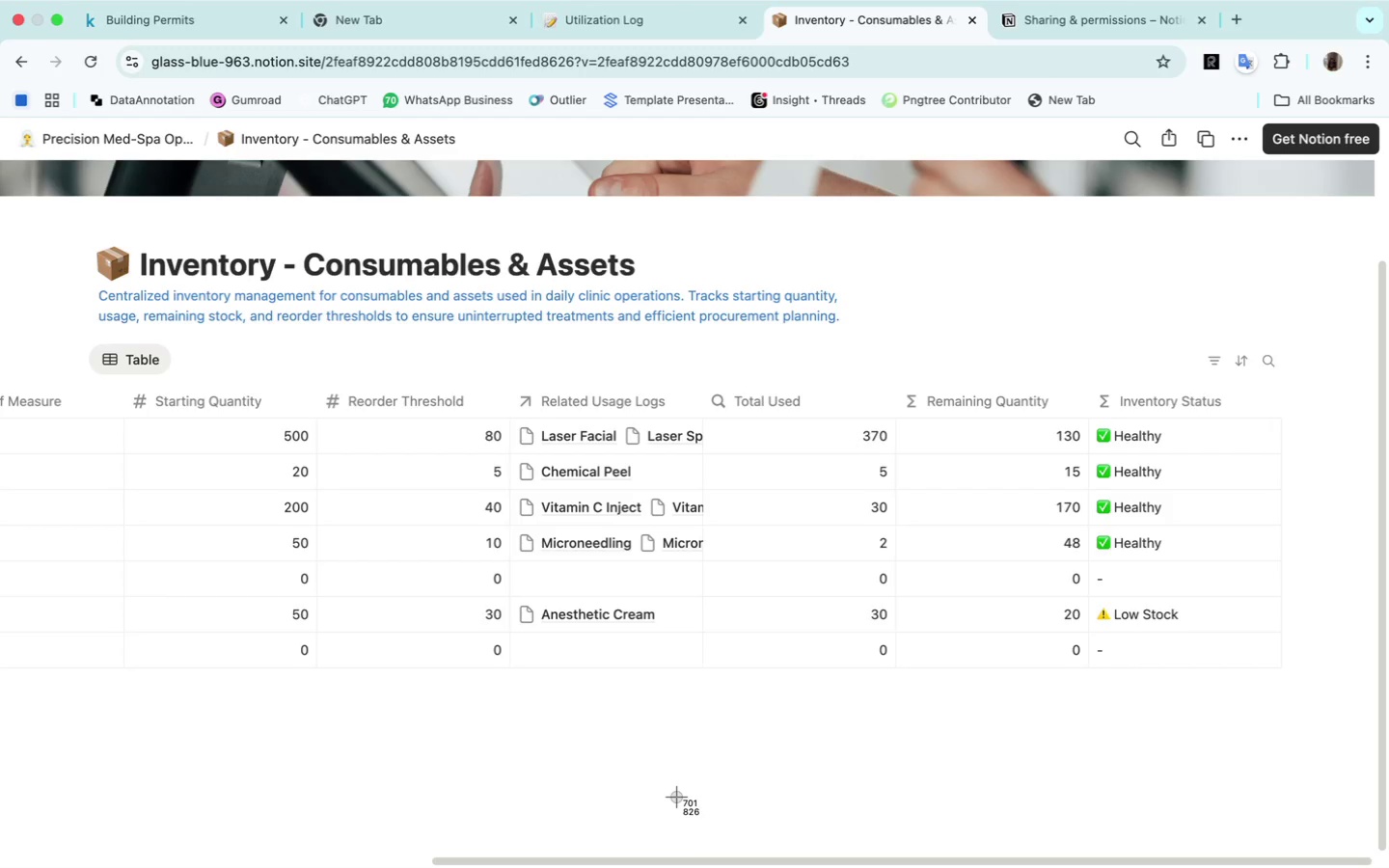 
key(Meta+Shift+4)
 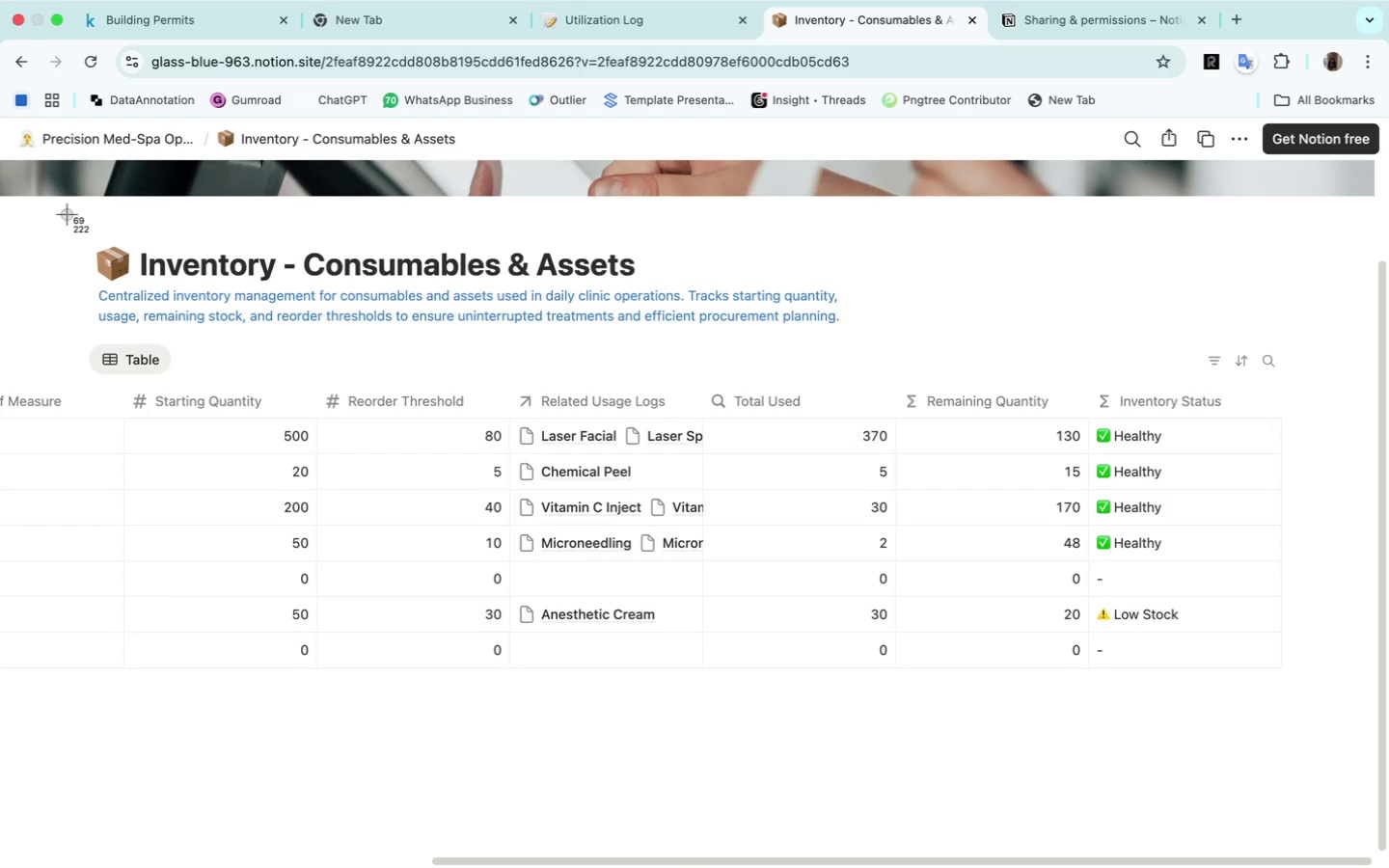 
left_click_drag(start_coordinate=[77, 212], to_coordinate=[1326, 751])
 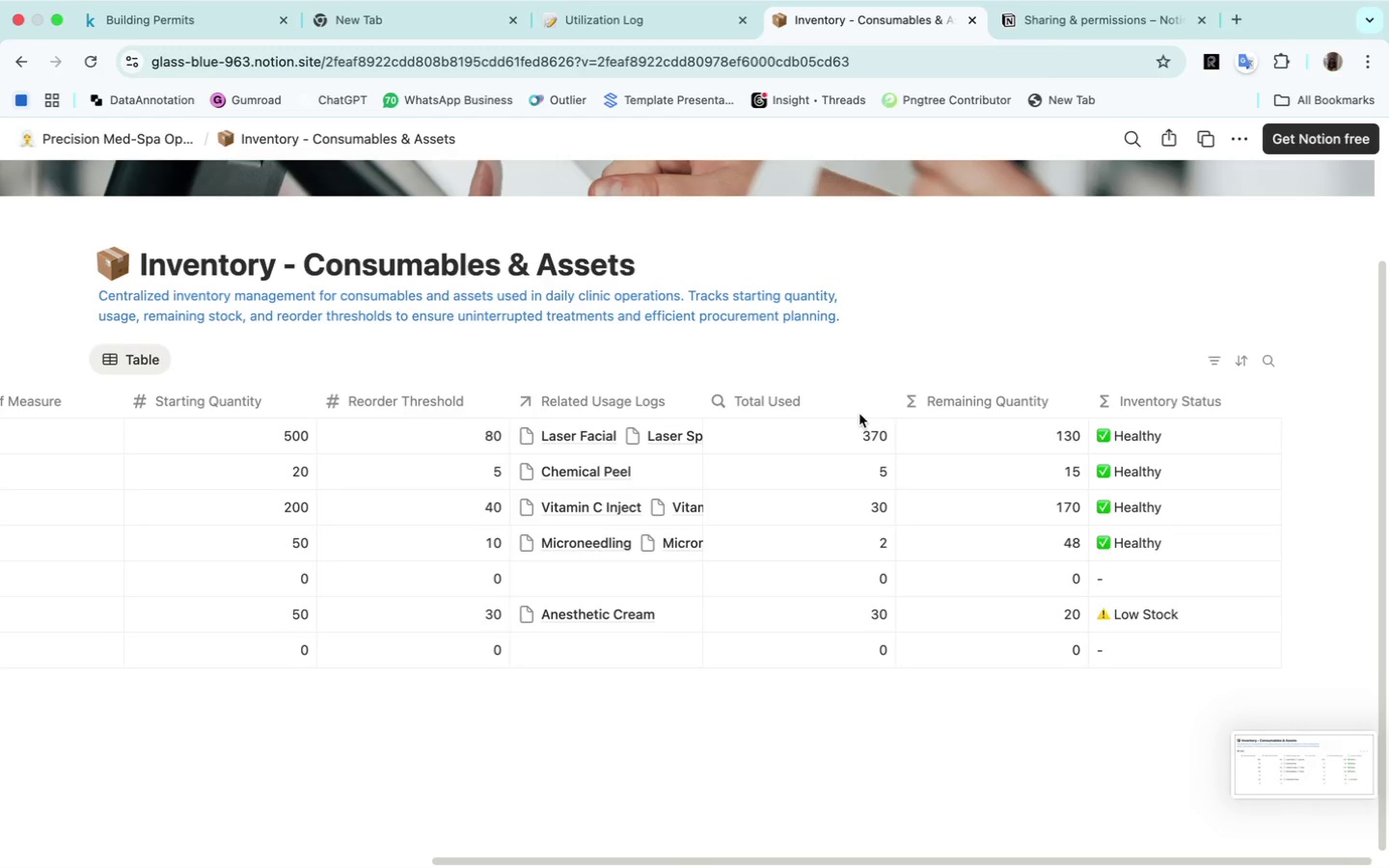 
scroll: coordinate [840, 509], scroll_direction: none, amount: 0.0
 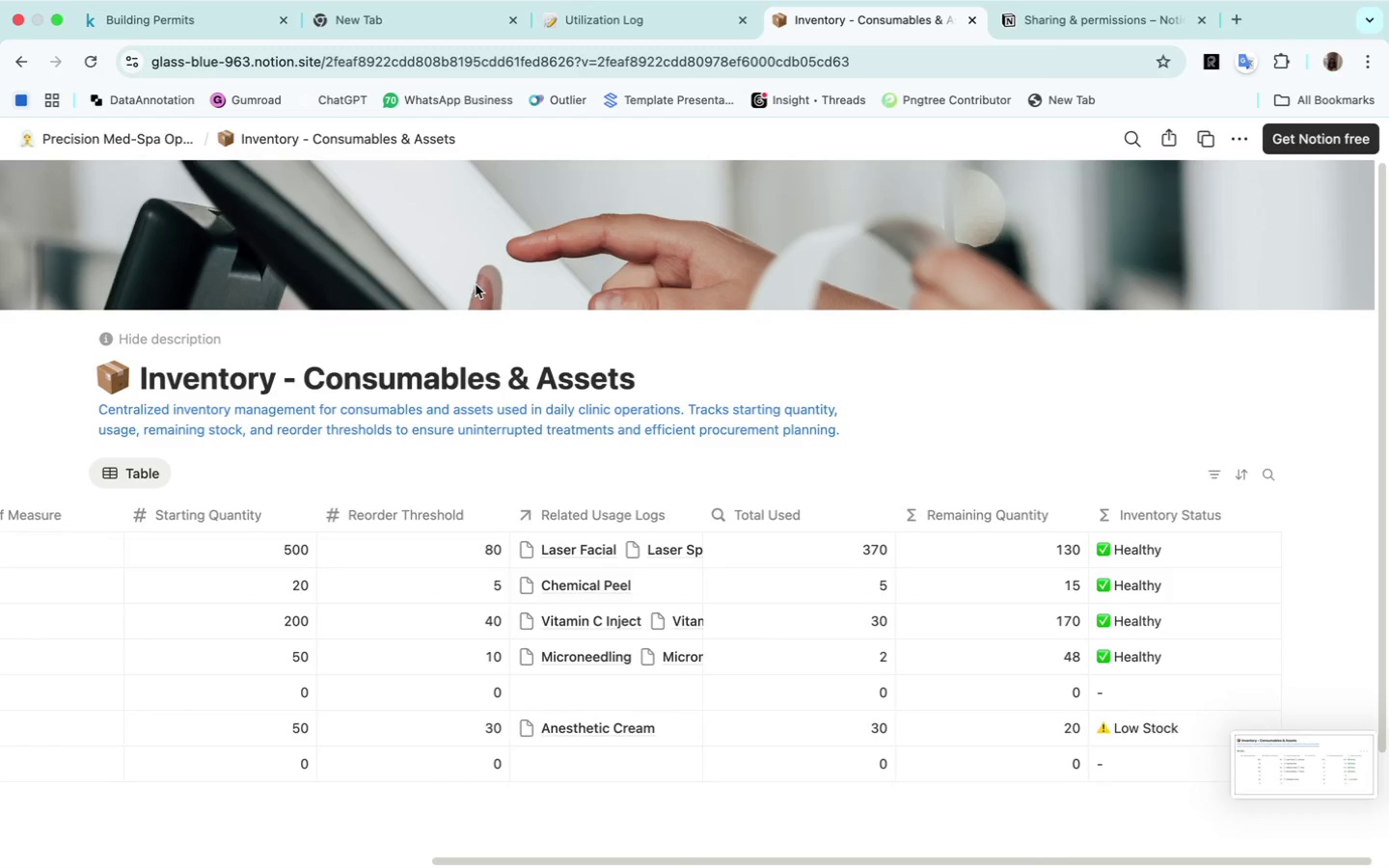 
scroll: coordinate [434, 376], scroll_direction: up, amount: 44.0
 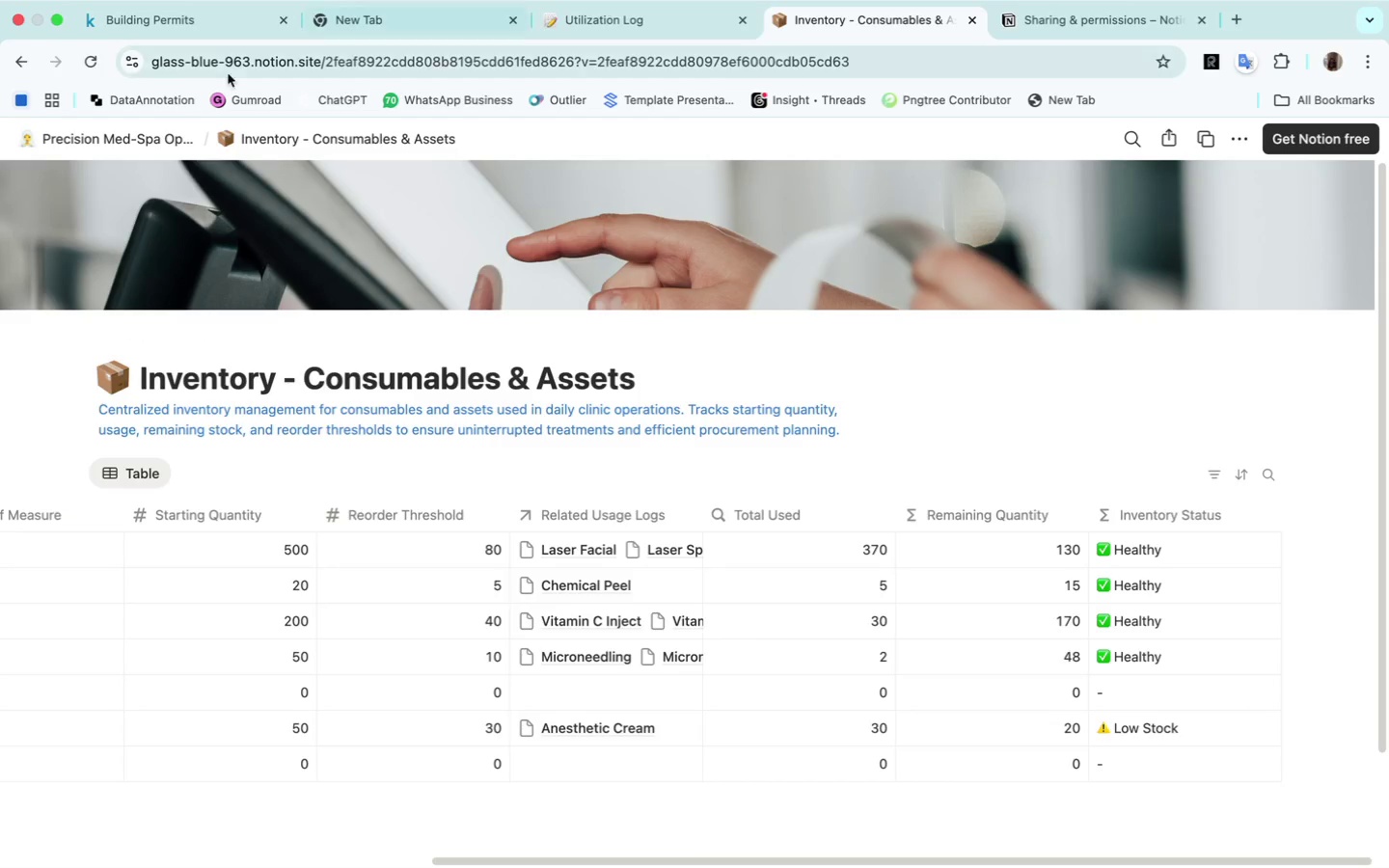 
left_click([139, 130])
 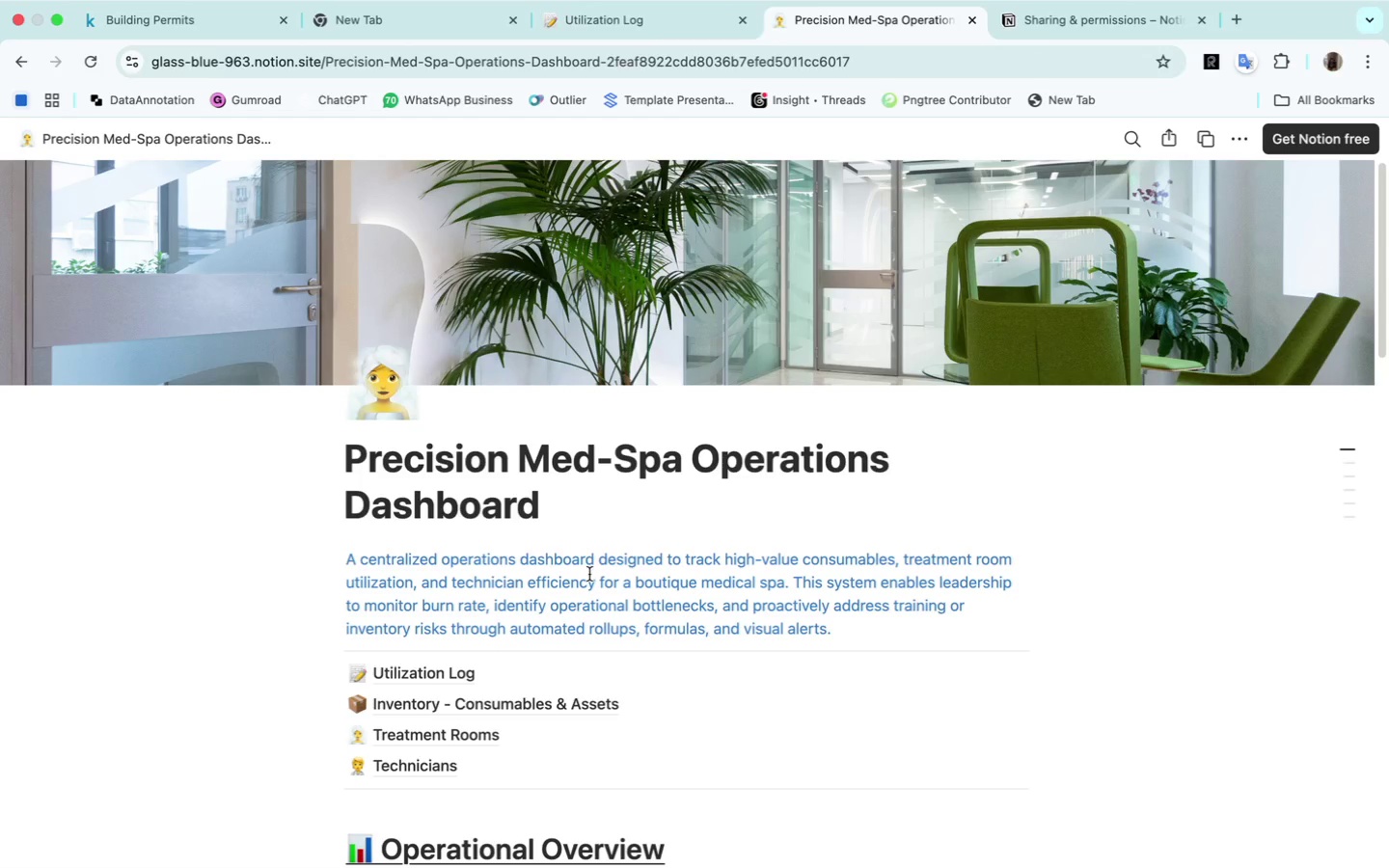 
left_click([454, 740])
 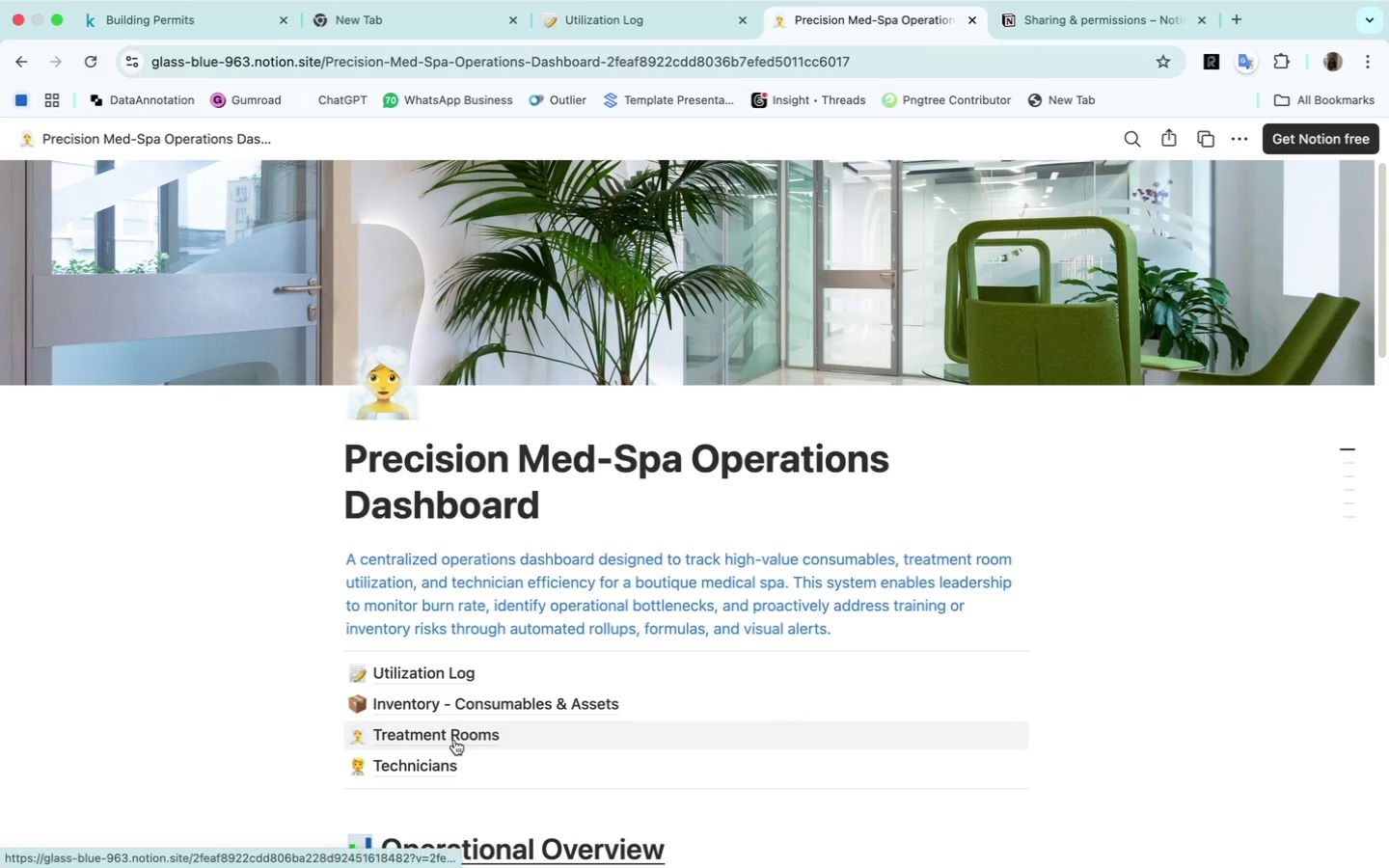 
mouse_move([430, 725])
 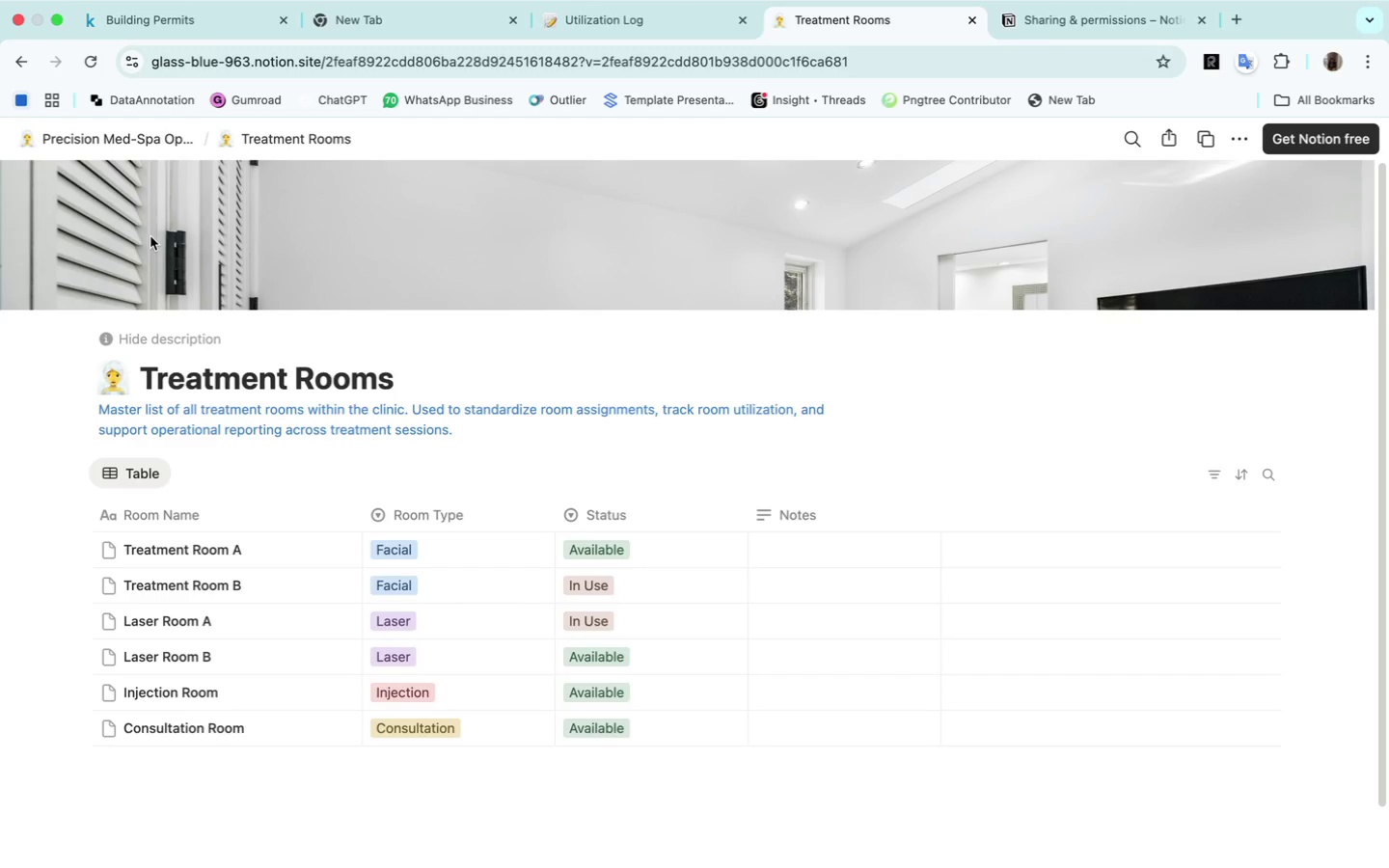 
key(Meta+Shift+CommandLeft)
 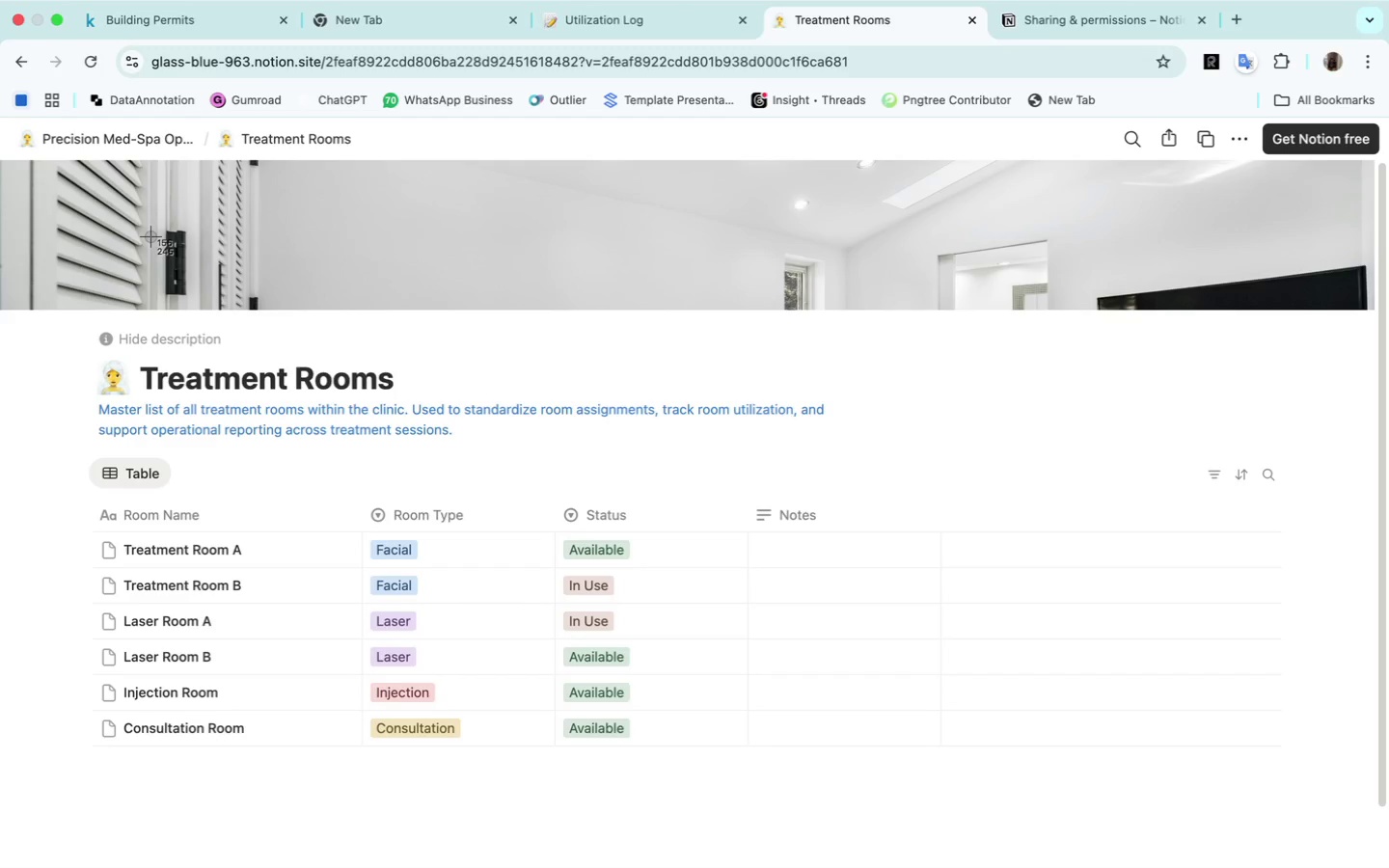 
key(Meta+Shift+4)
 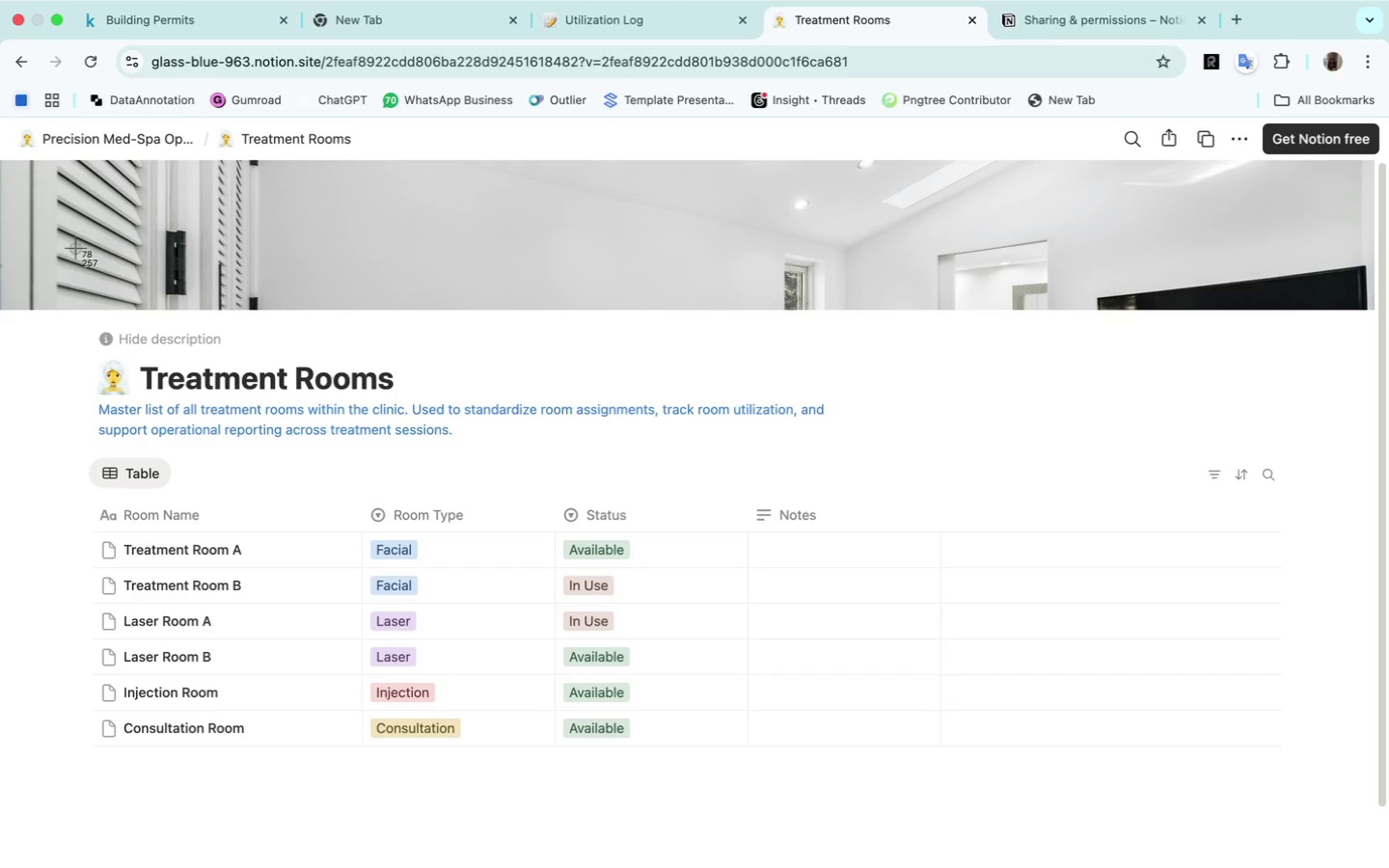 
left_click_drag(start_coordinate=[75, 248], to_coordinate=[994, 826])
 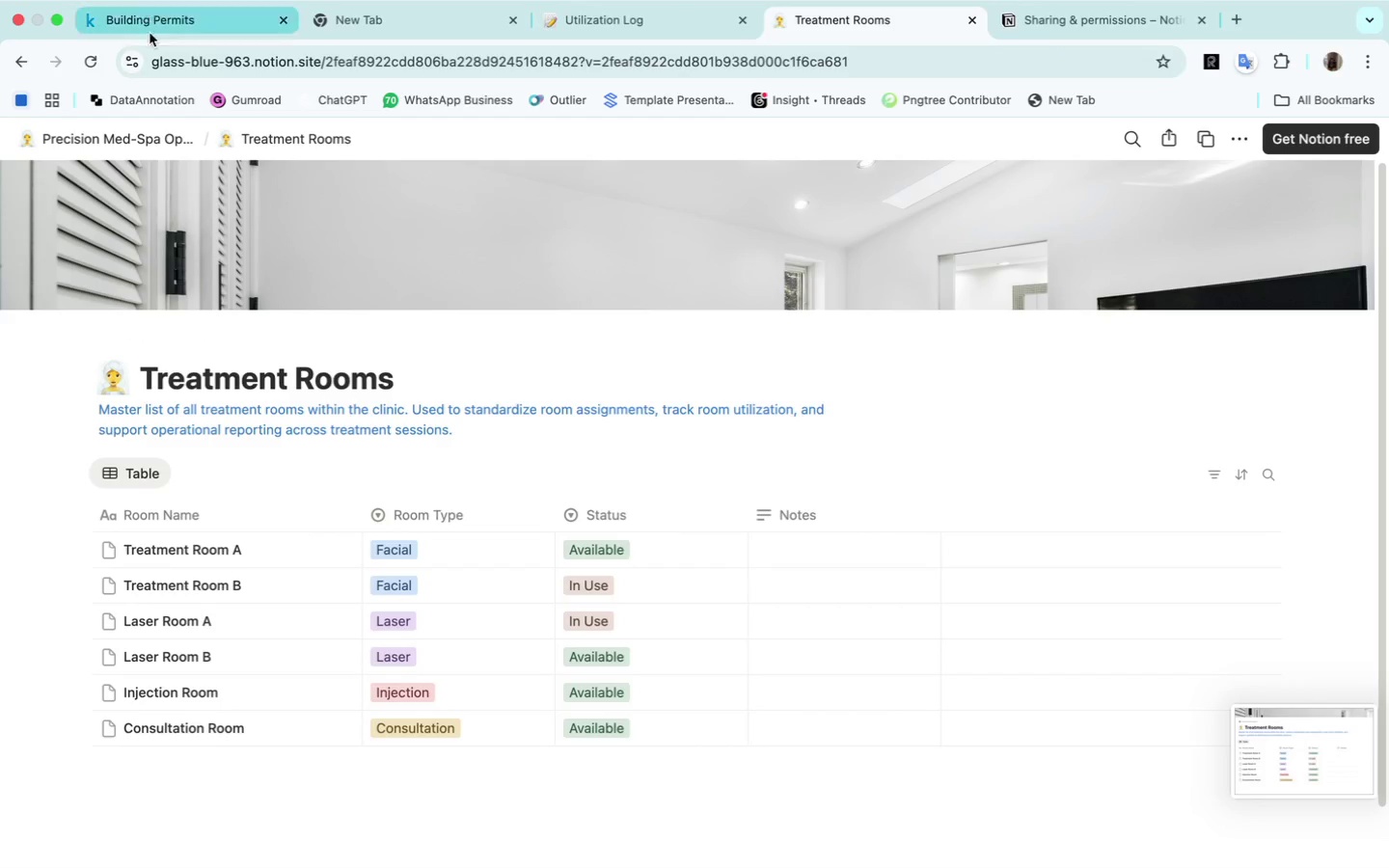 
left_click([115, 139])
 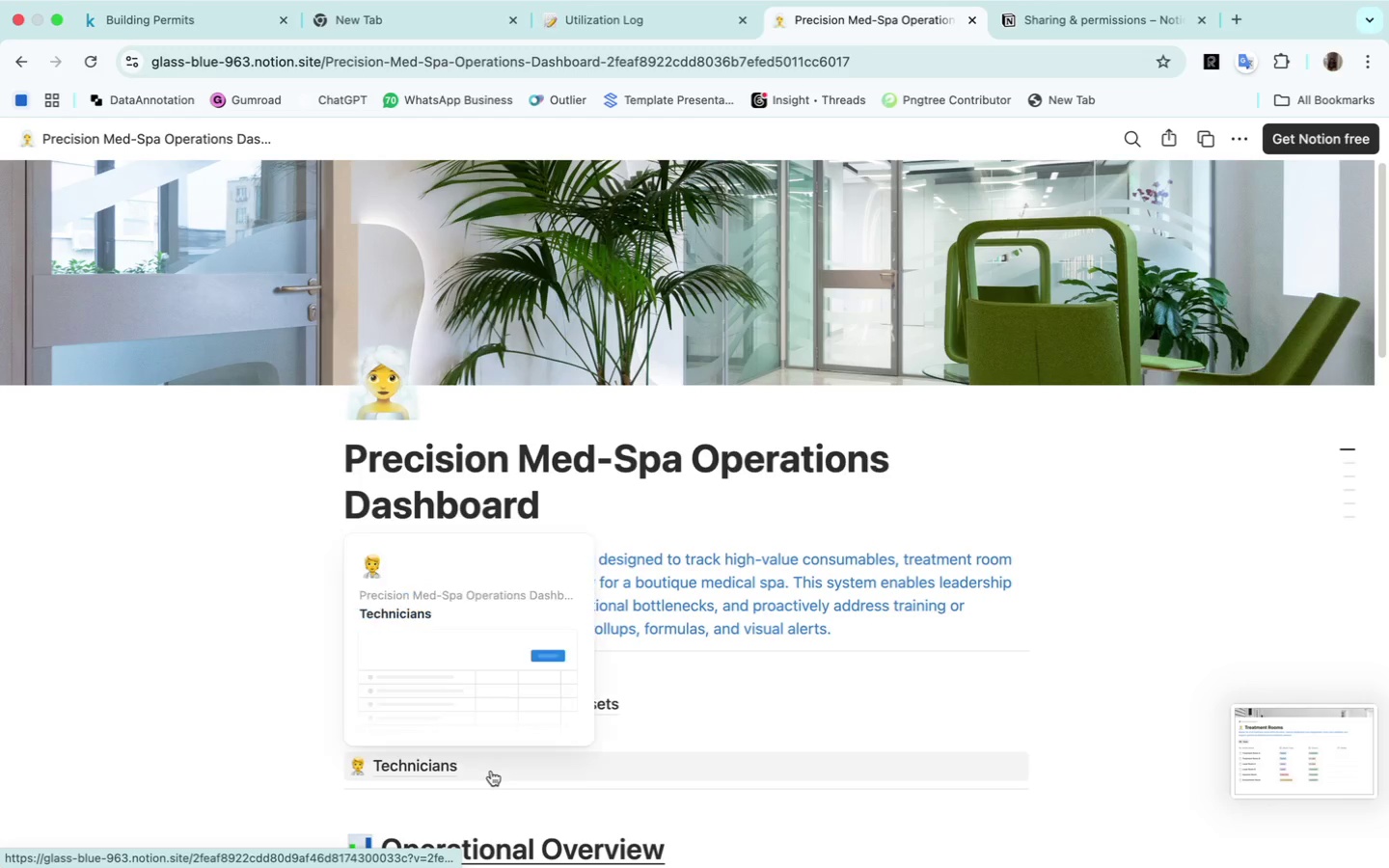 
left_click([431, 770])
 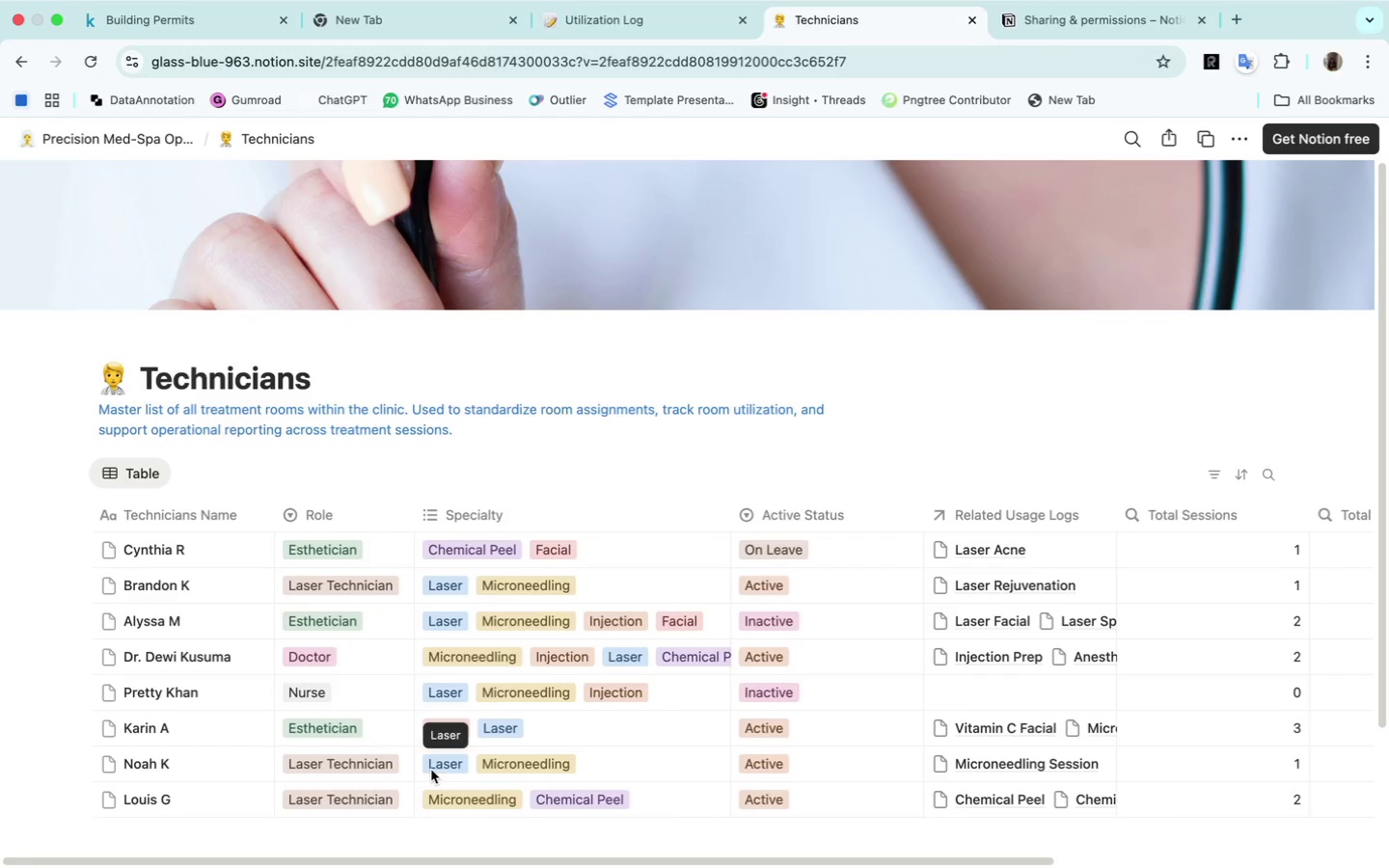 
key(Meta+Shift+CommandLeft)
 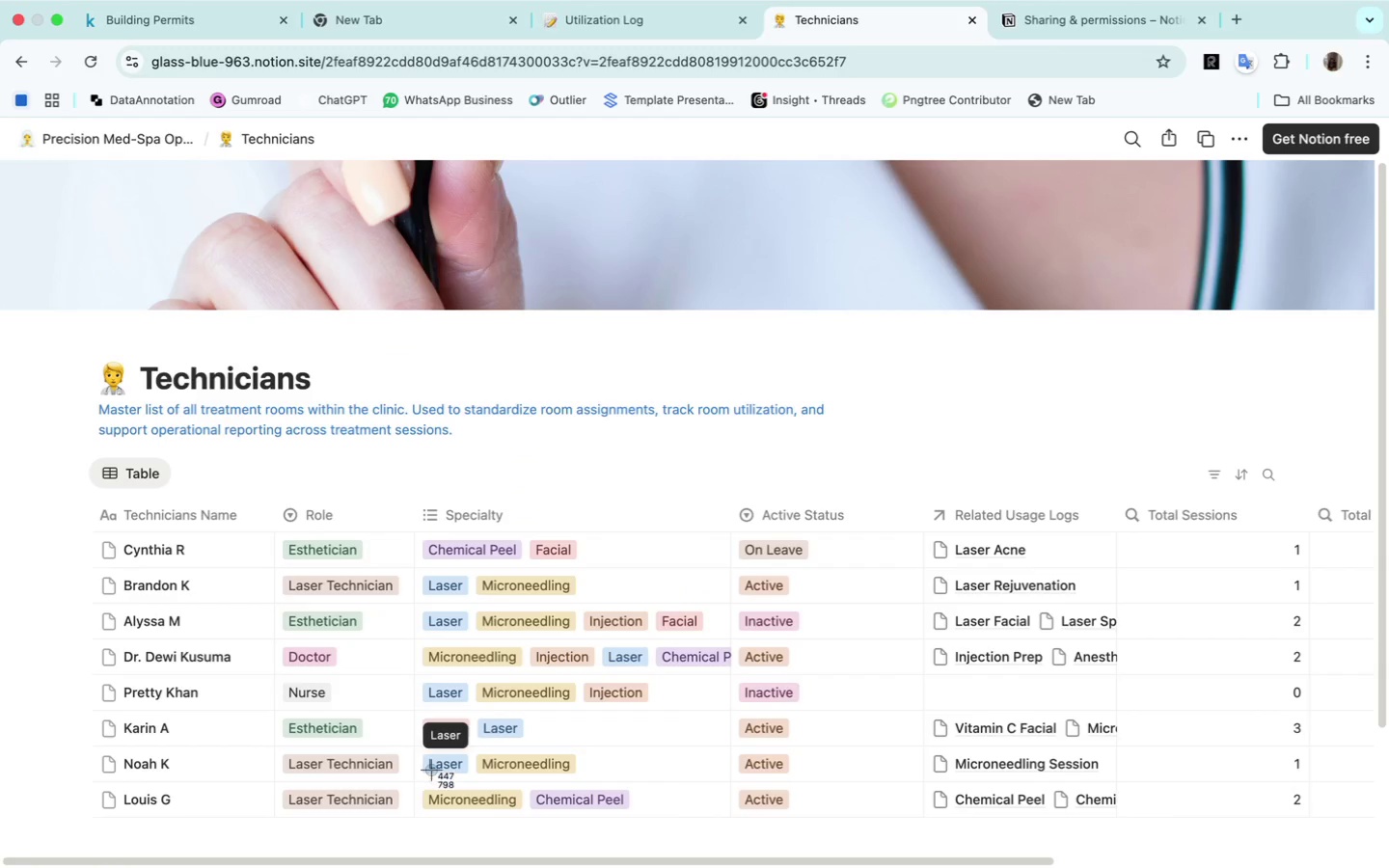 
key(Meta+Shift+4)
 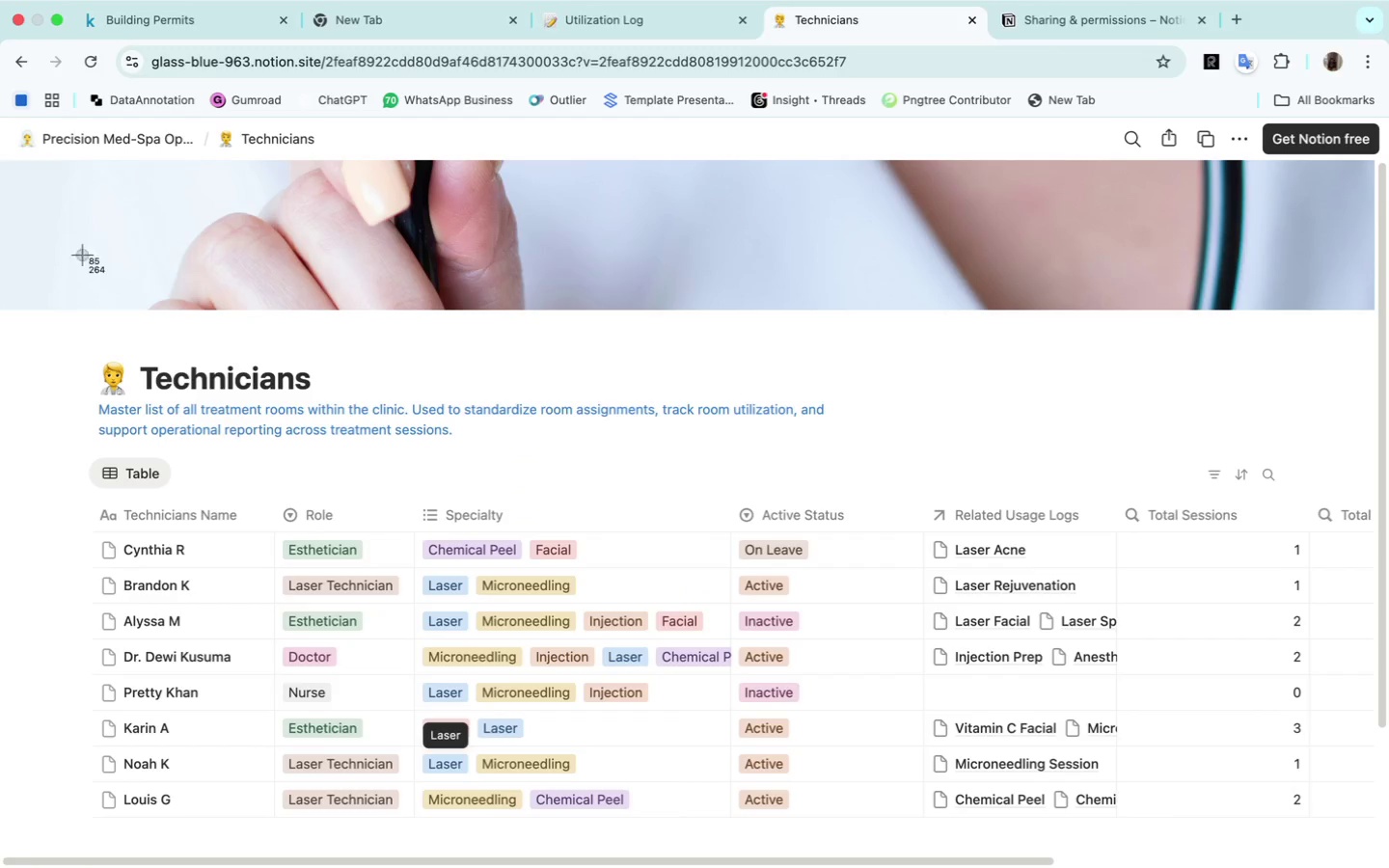 
left_click_drag(start_coordinate=[43, 242], to_coordinate=[1327, 844])
 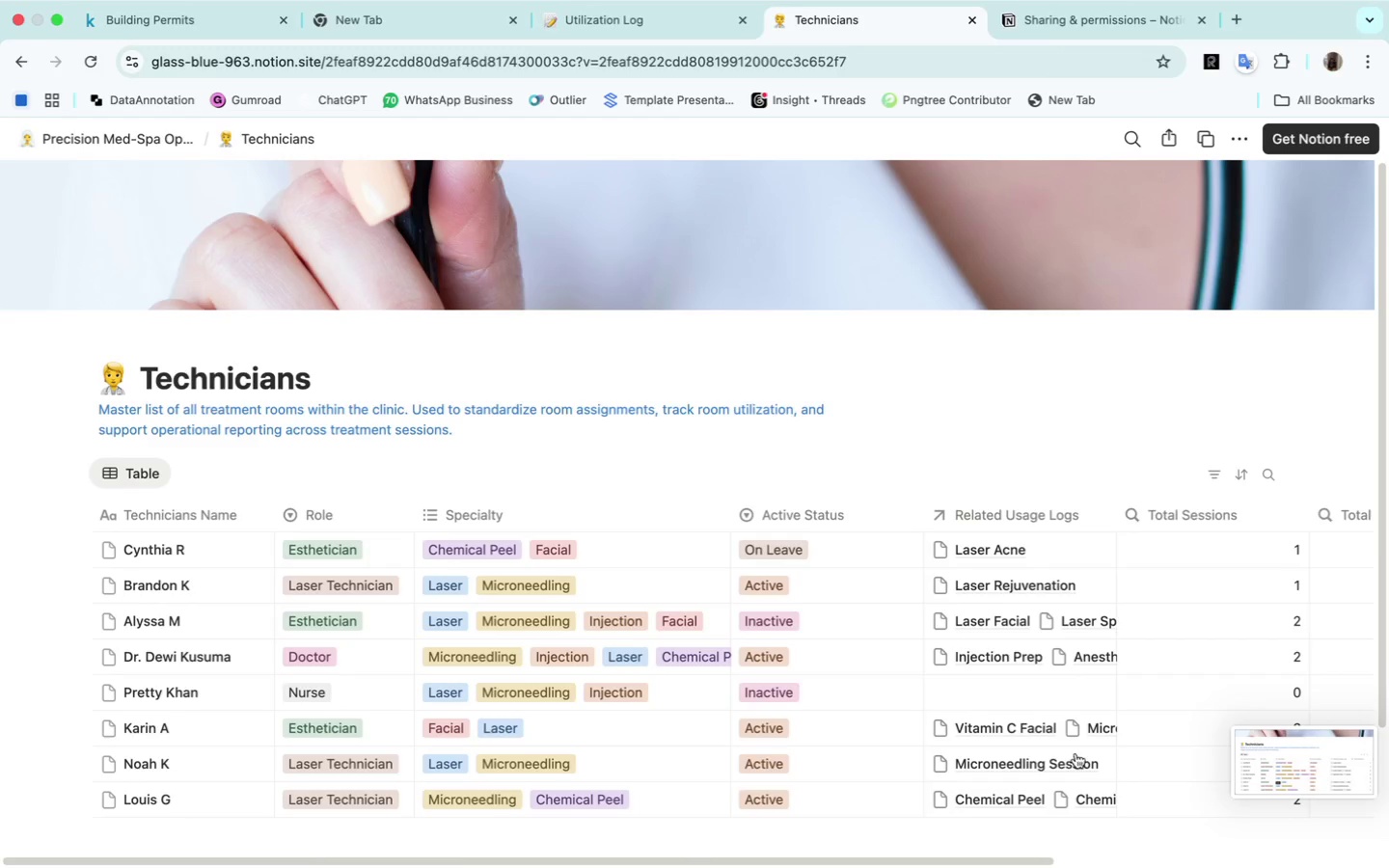 
scroll: coordinate [1076, 753], scroll_direction: down, amount: 56.0
 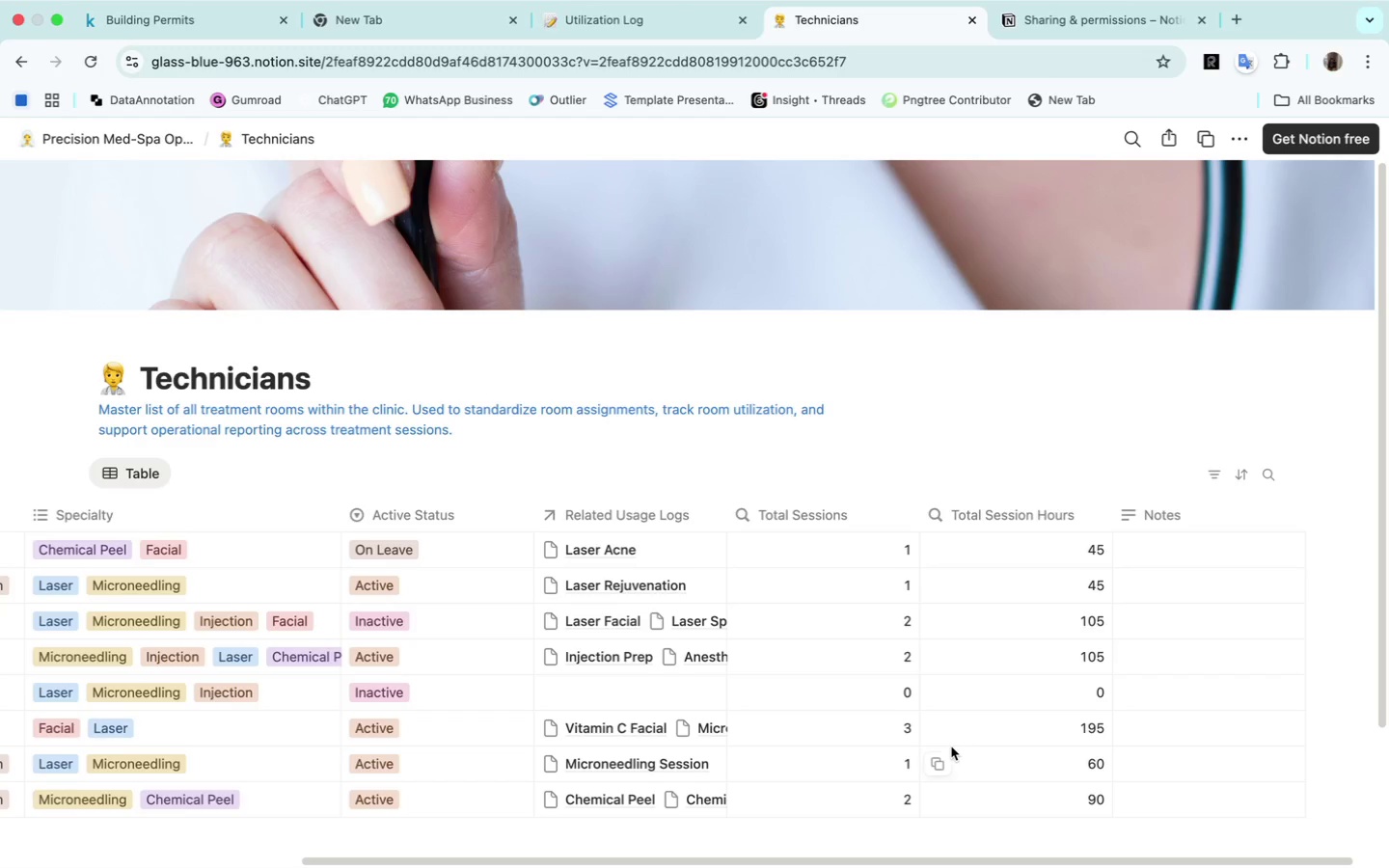 
key(Meta+Shift+4)
 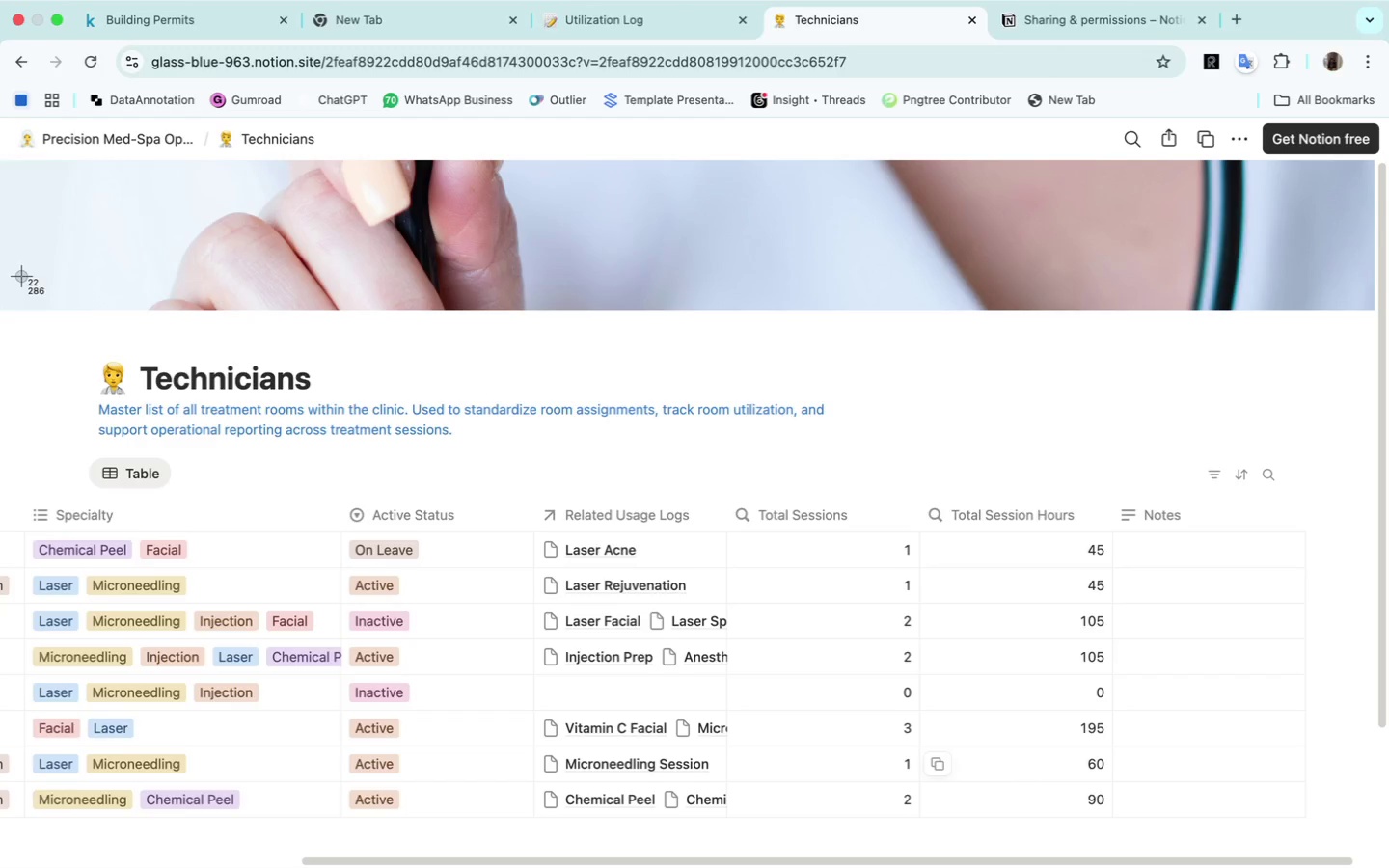 
left_click_drag(start_coordinate=[21, 265], to_coordinate=[1337, 841])
 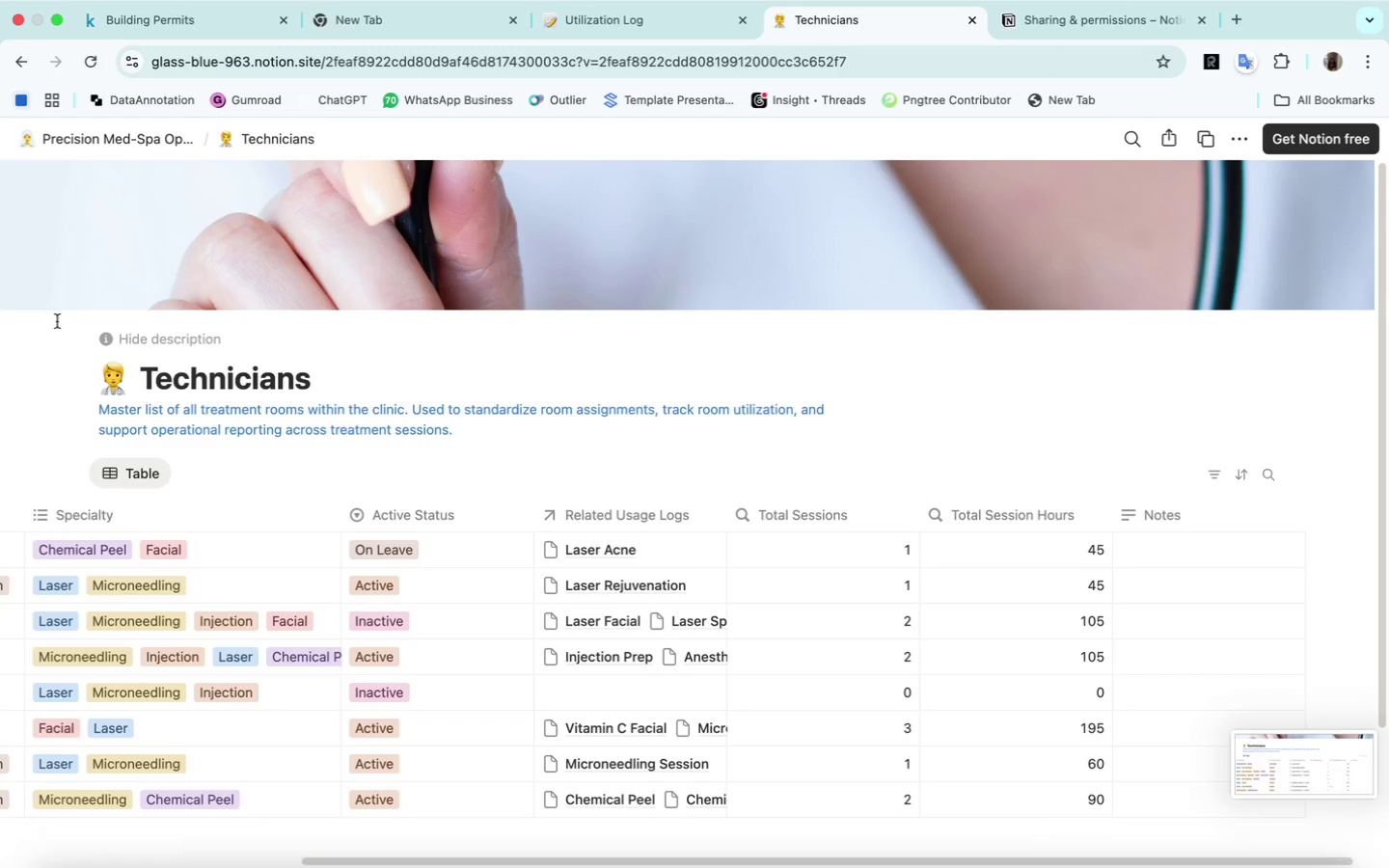 
wait(5.21)
 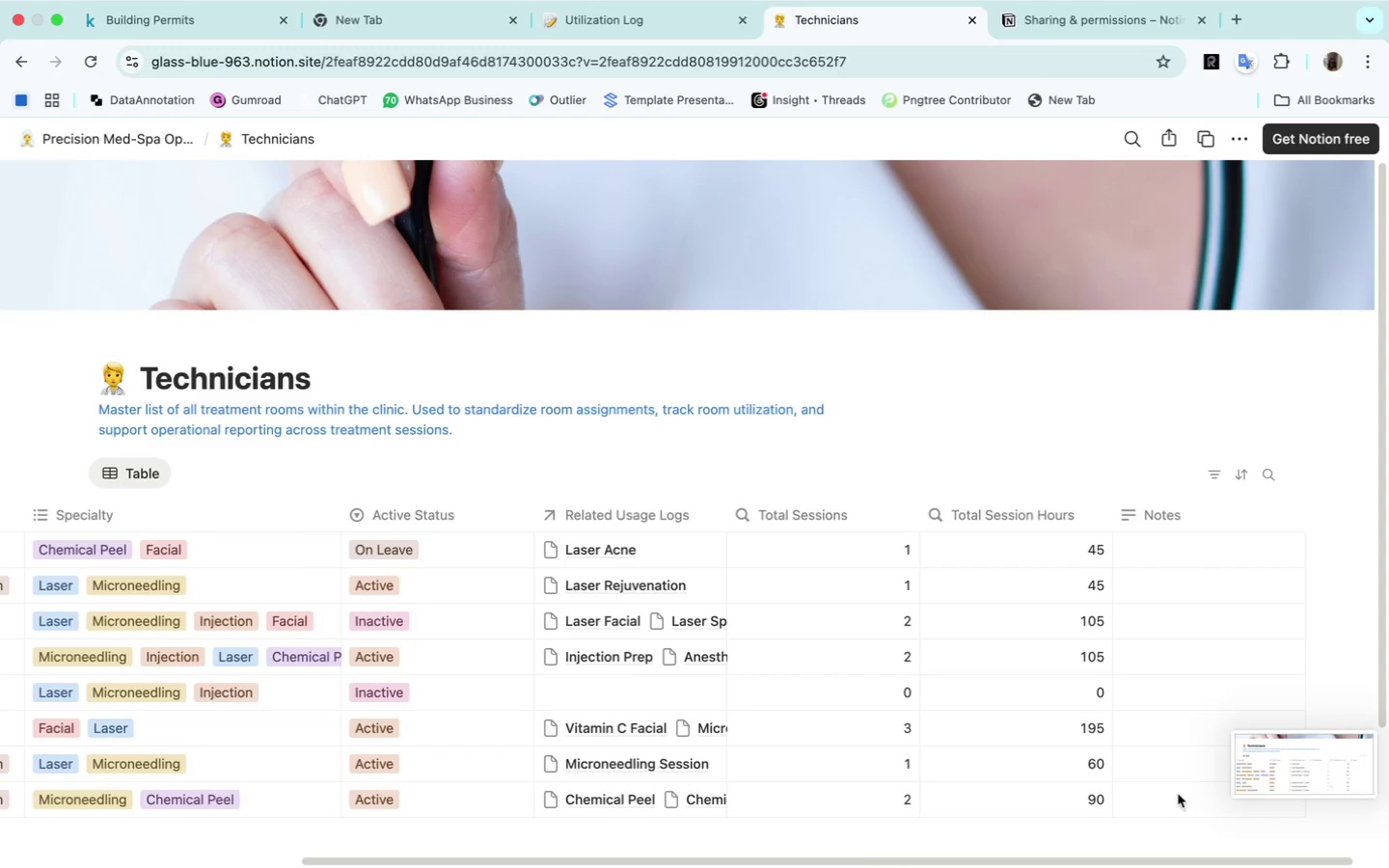 
left_click([58, 18])
 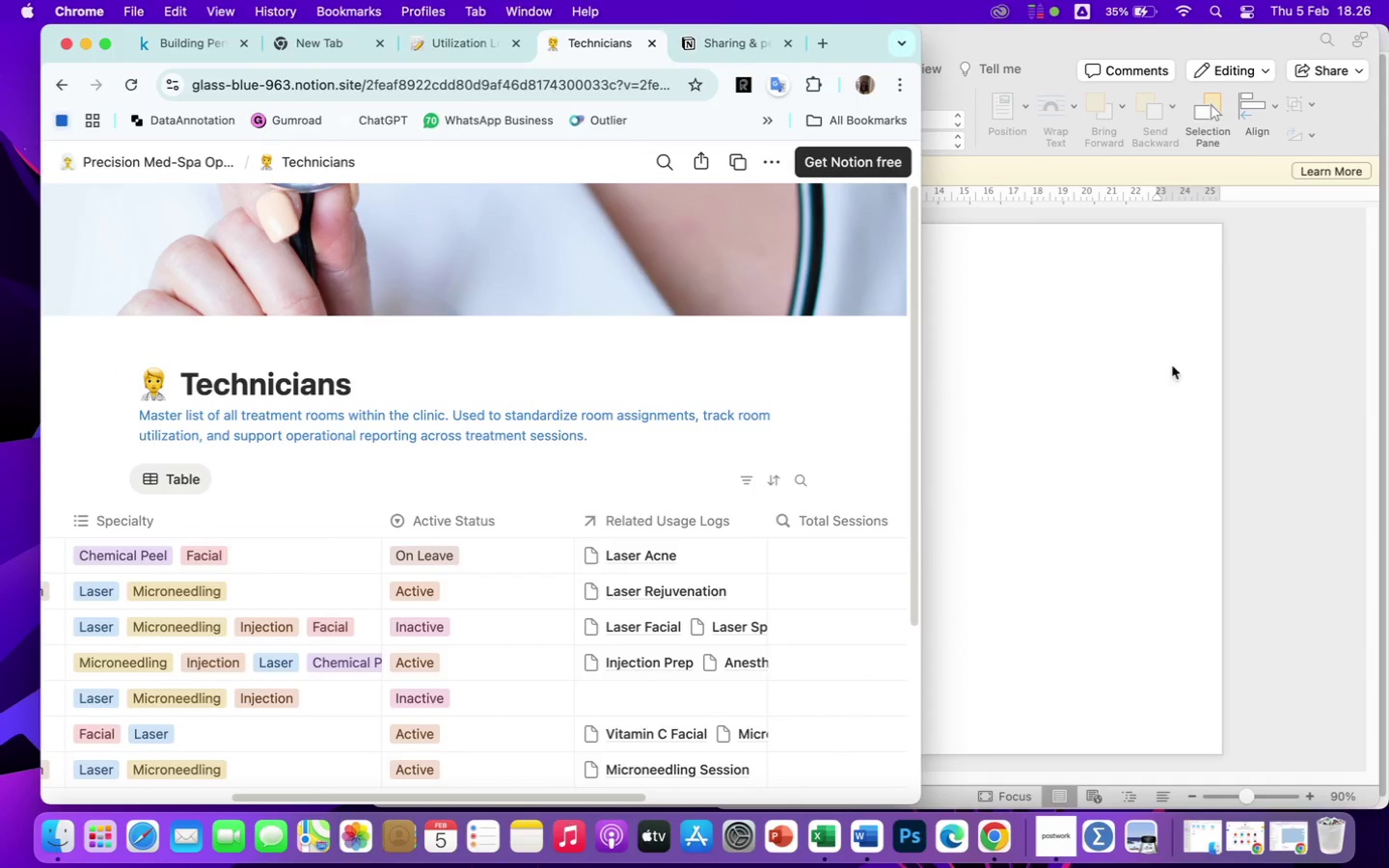 
left_click([1092, 366])
 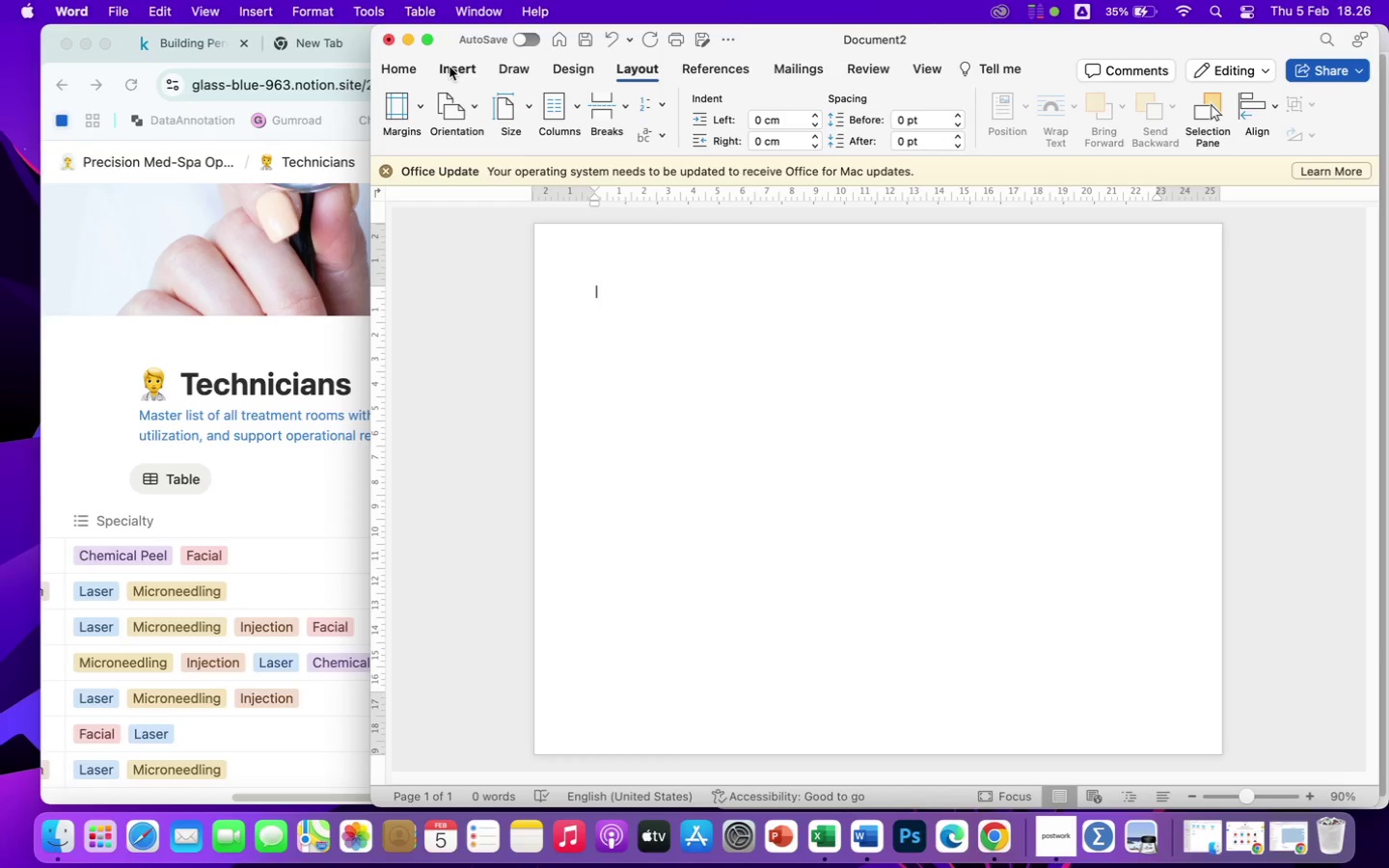 
wait(6.71)
 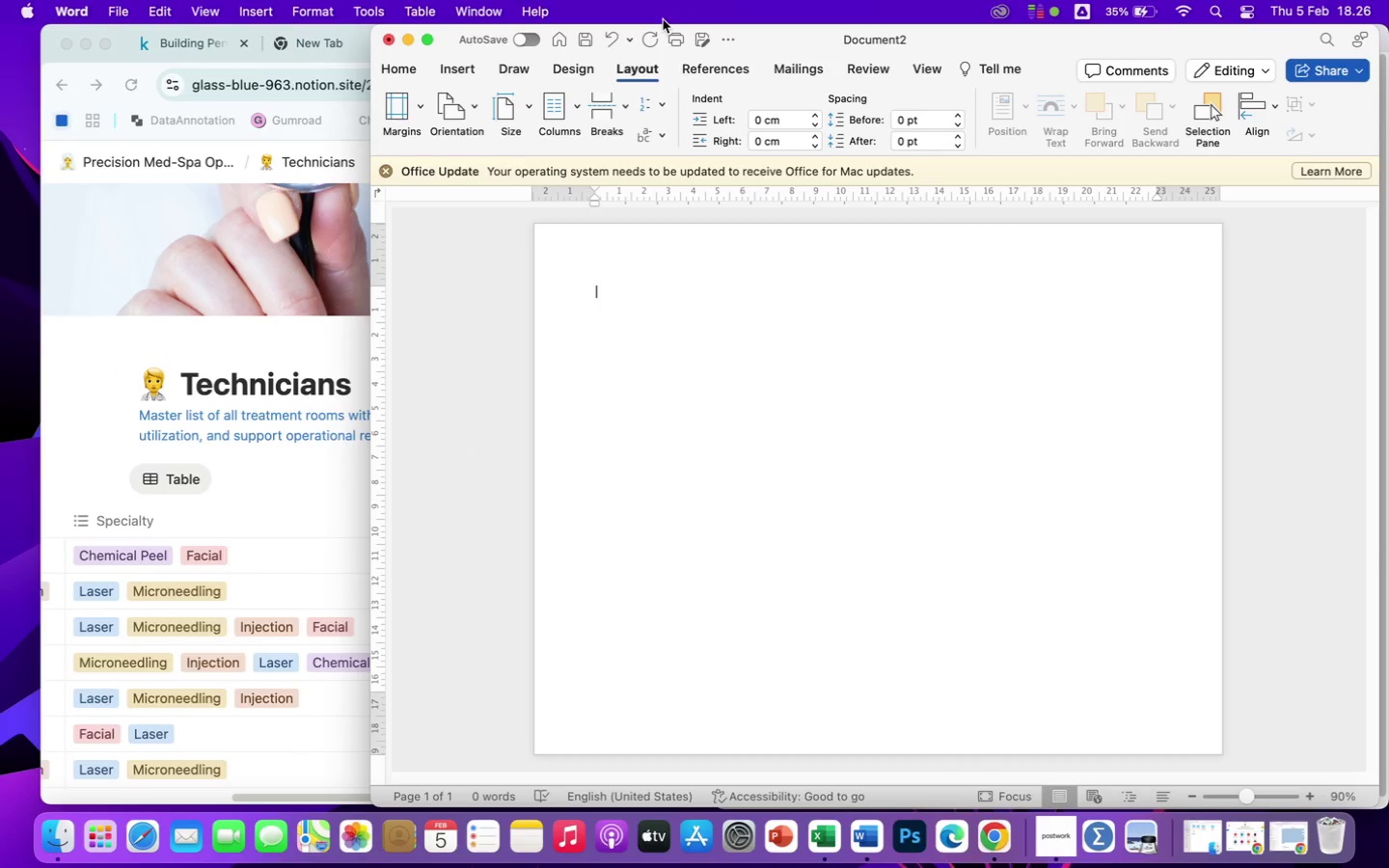 
left_click([453, 69])
 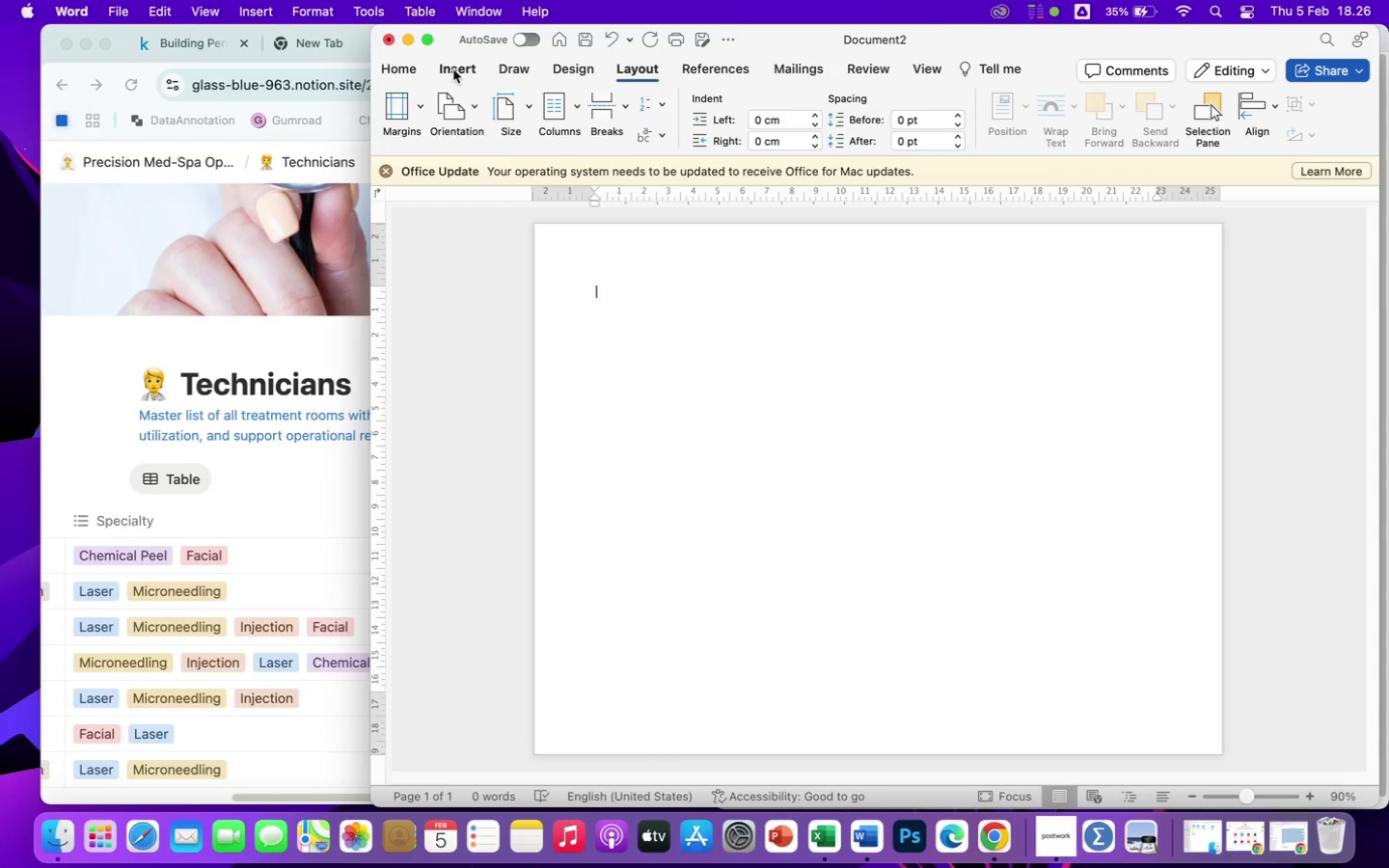 
mouse_move([466, 88])